 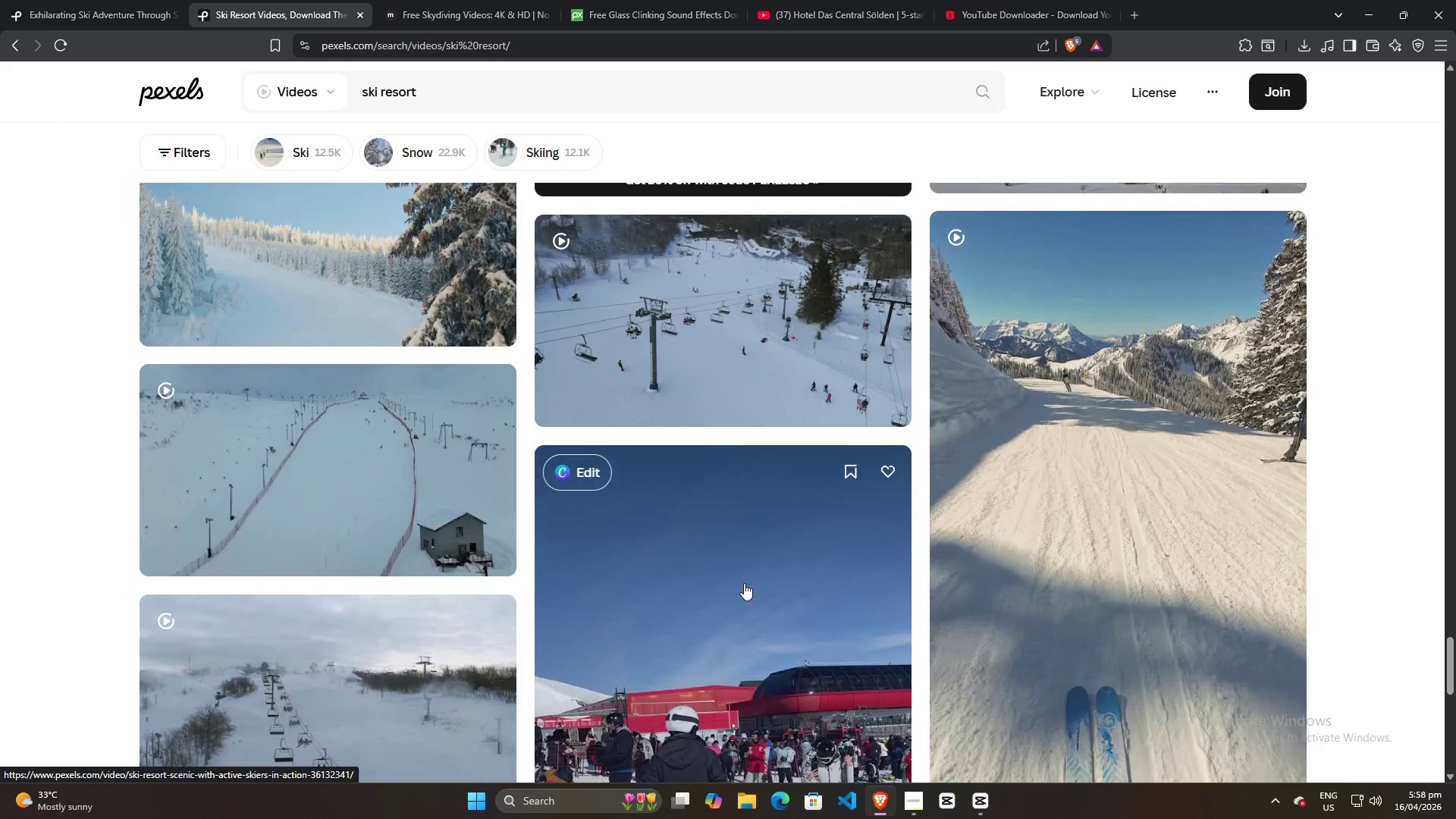 
scroll: coordinate [775, 566], scroll_direction: up, amount: 4.0
 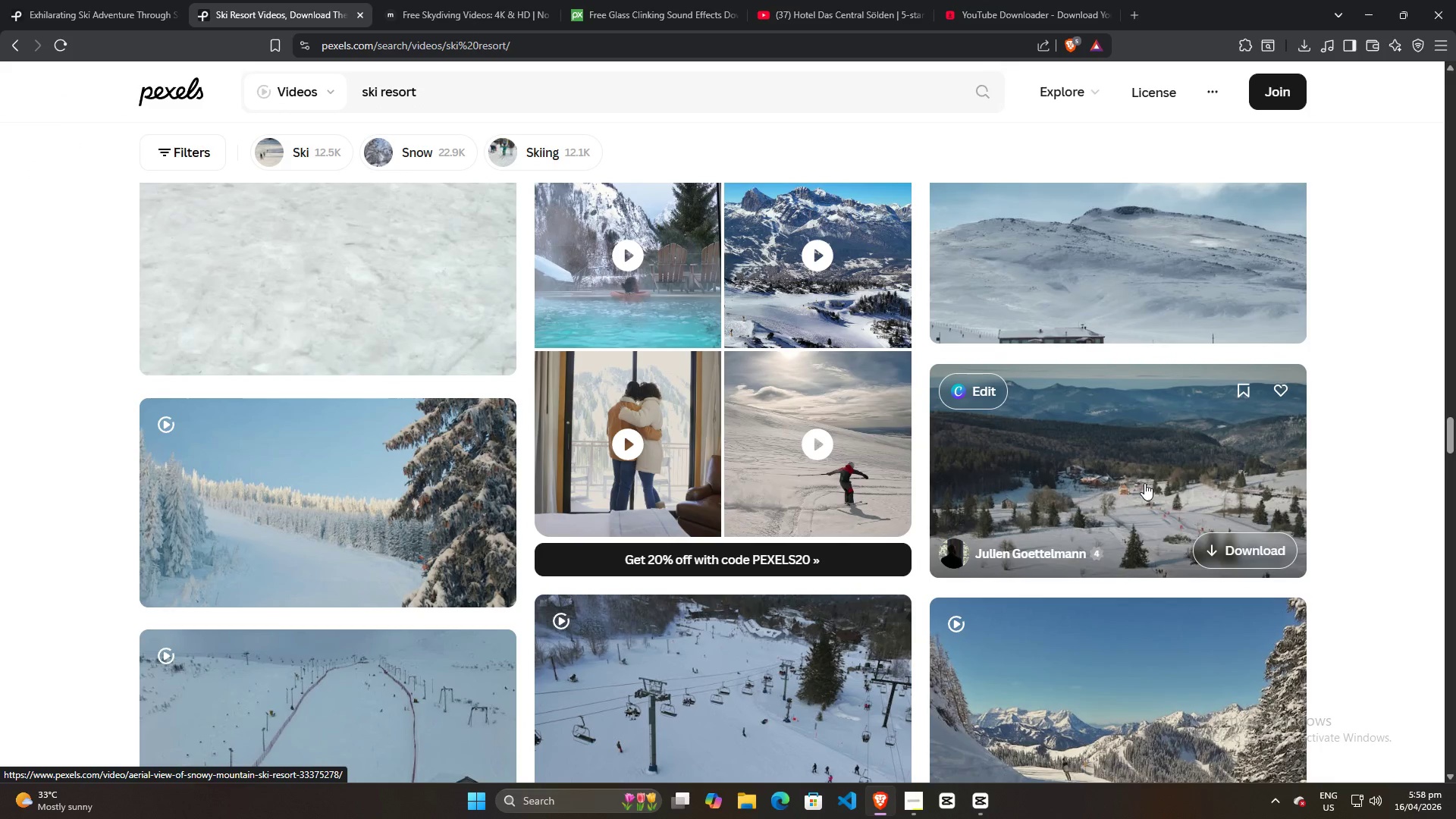 
scroll: coordinate [786, 554], scroll_direction: down, amount: 11.0
 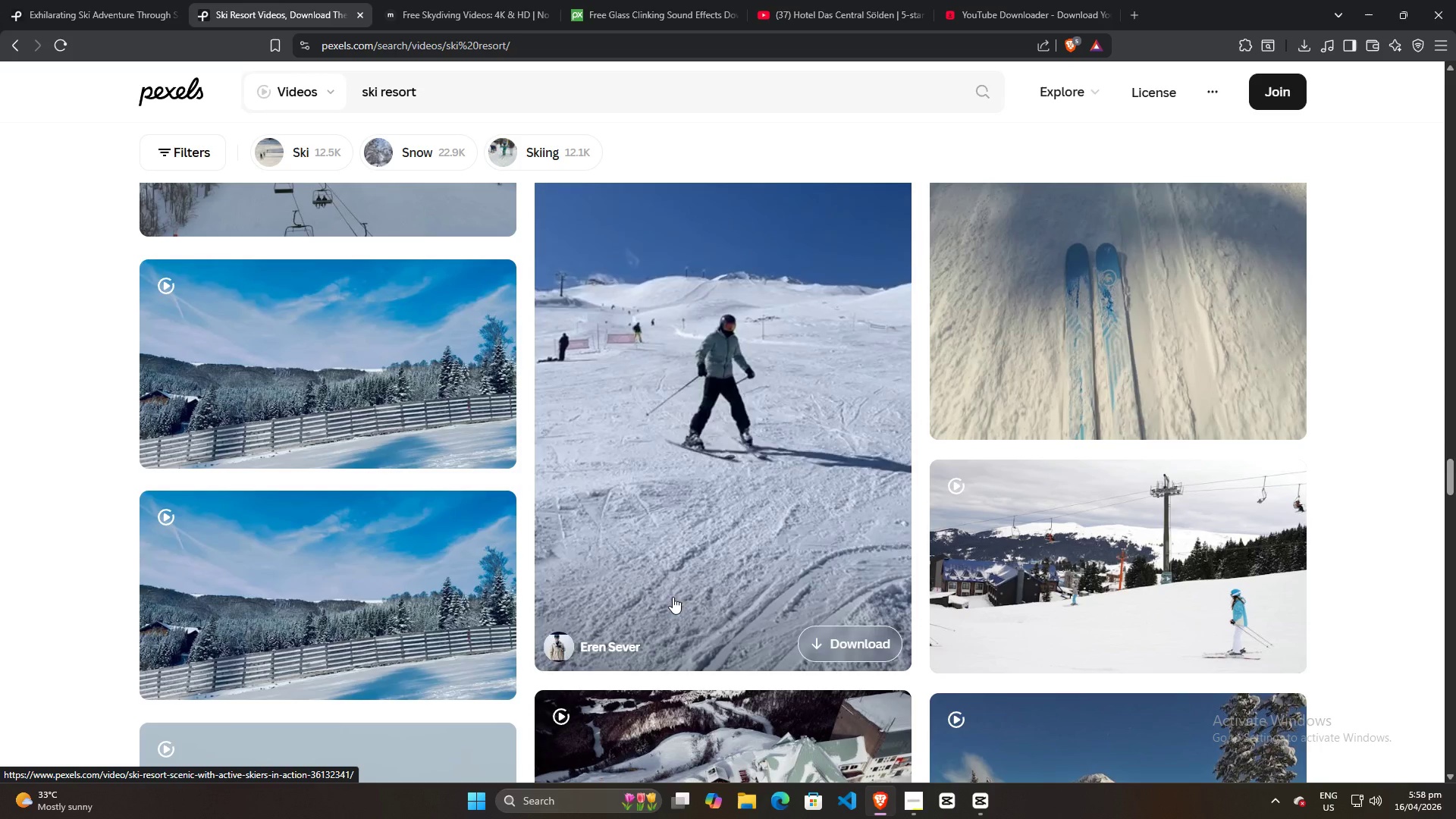 
wait(16.02)
 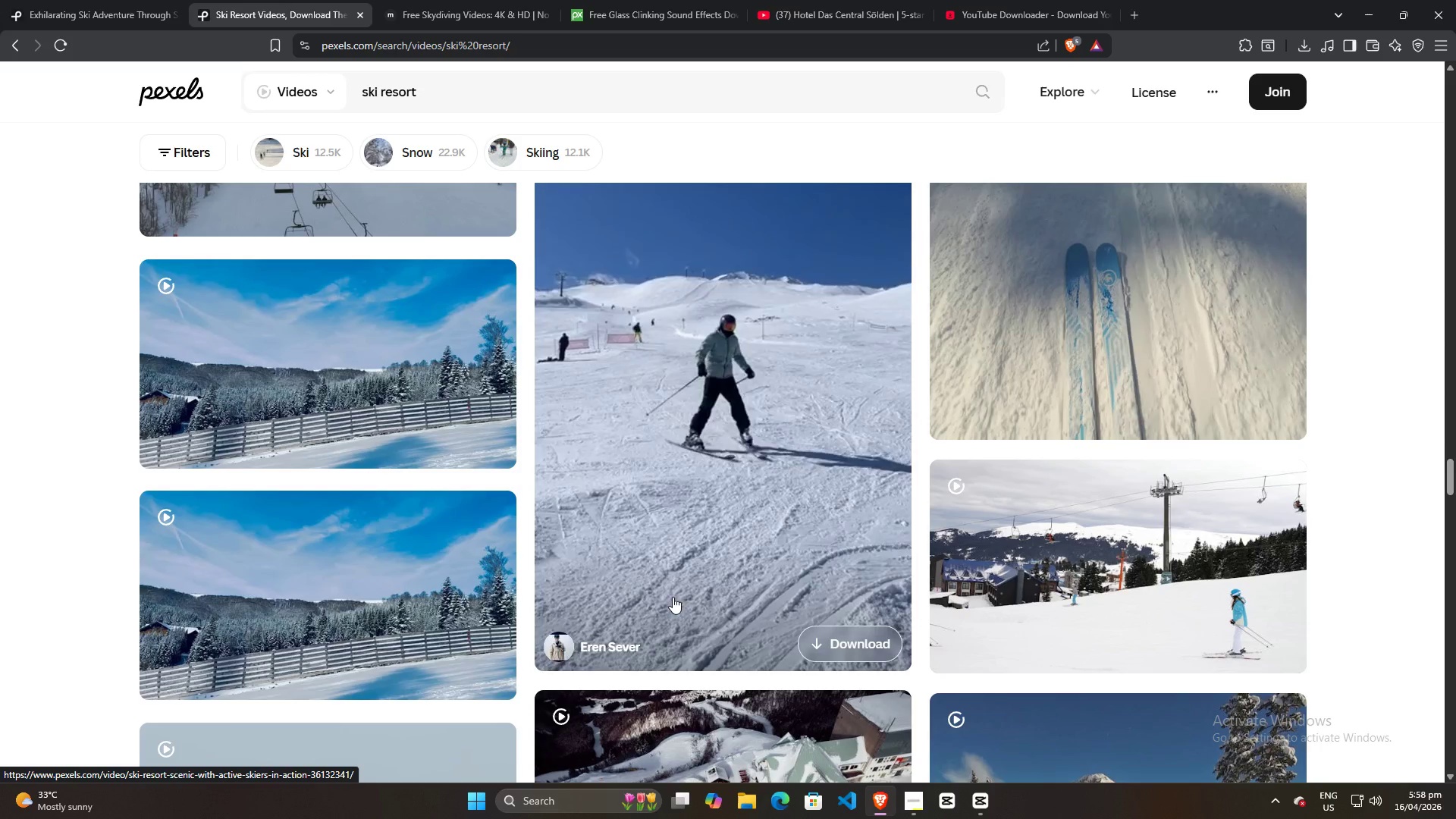 
left_click([839, 642])
 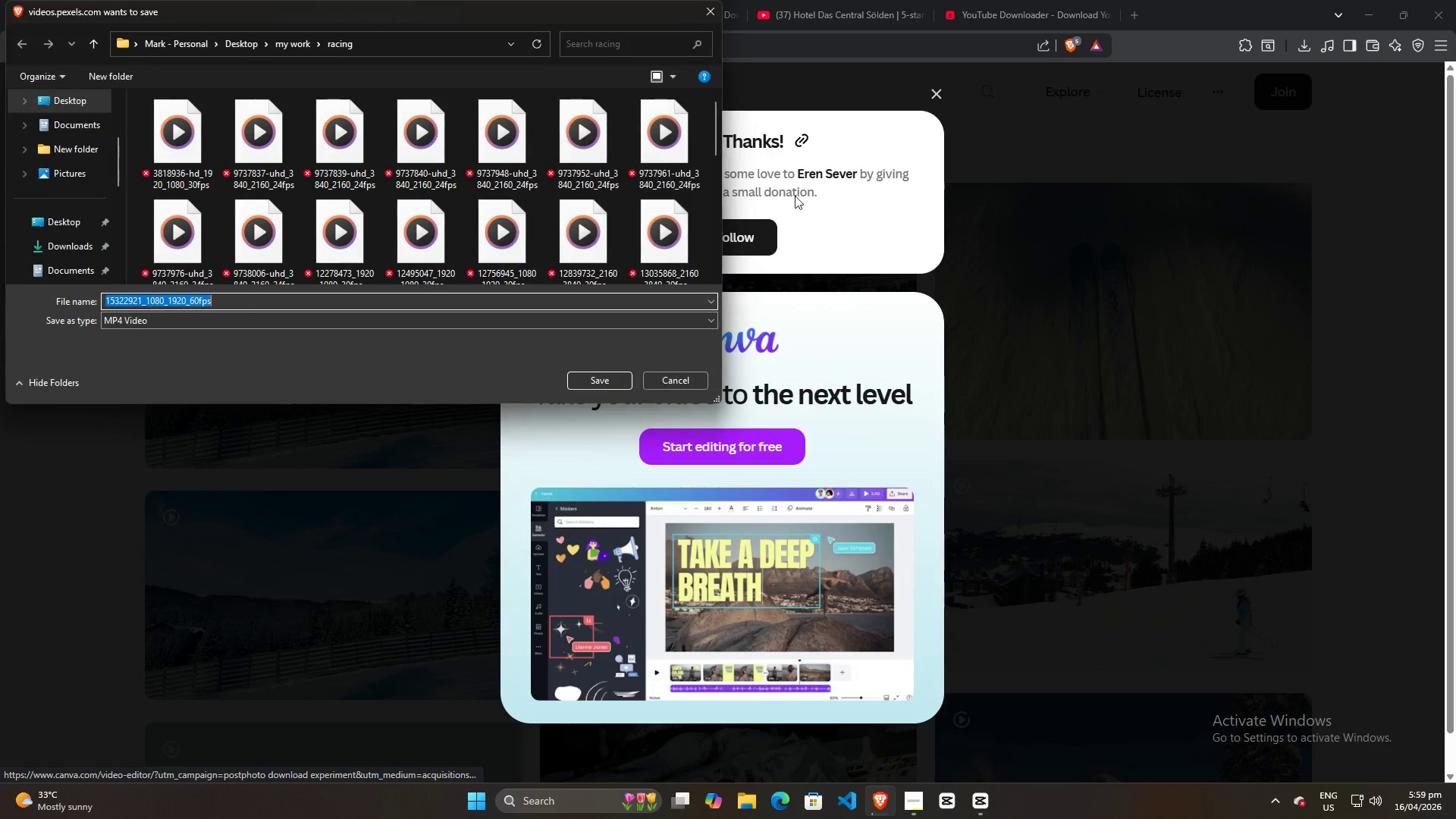 
left_click([601, 381])
 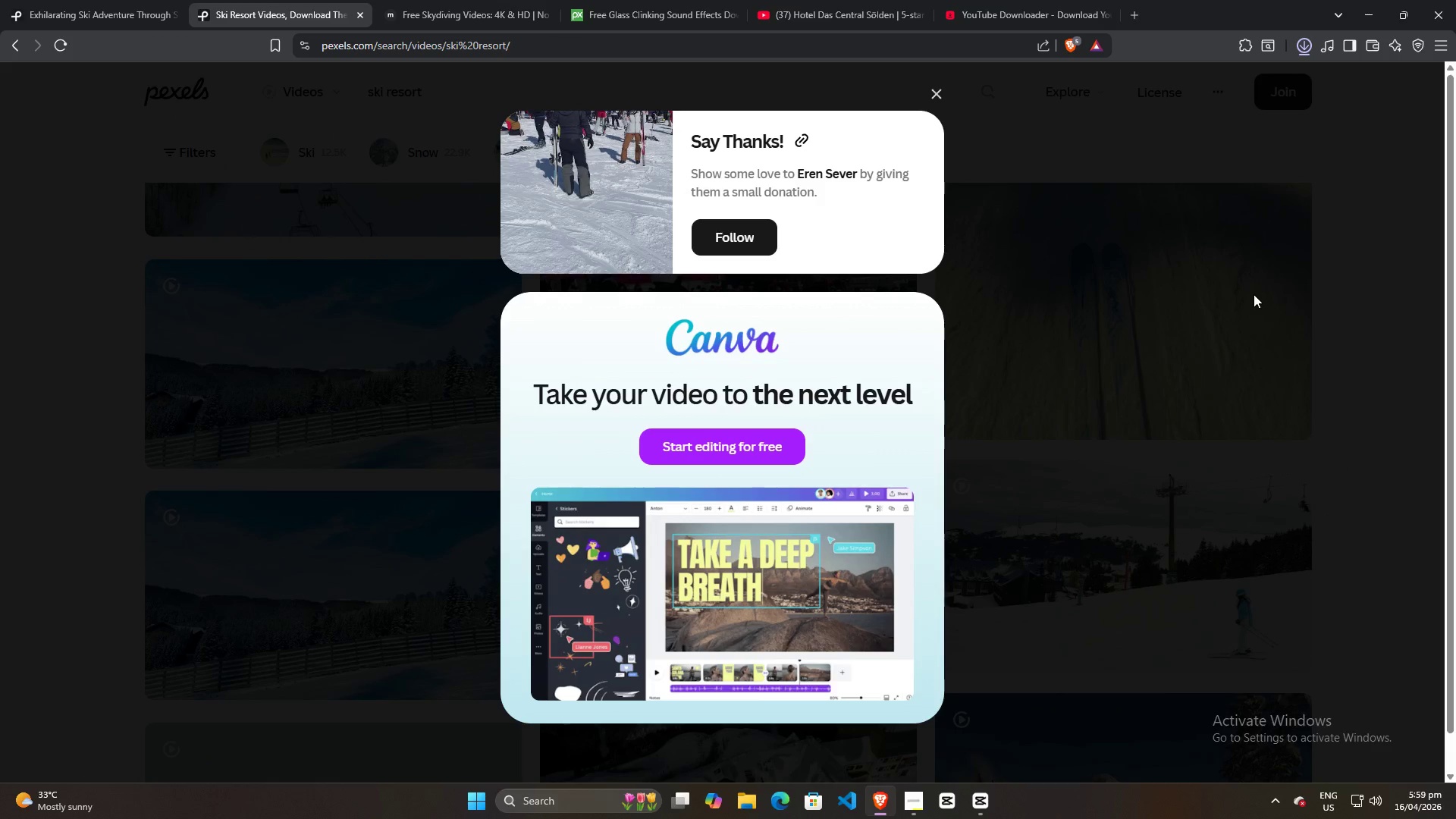 
mouse_move([1292, 56])
 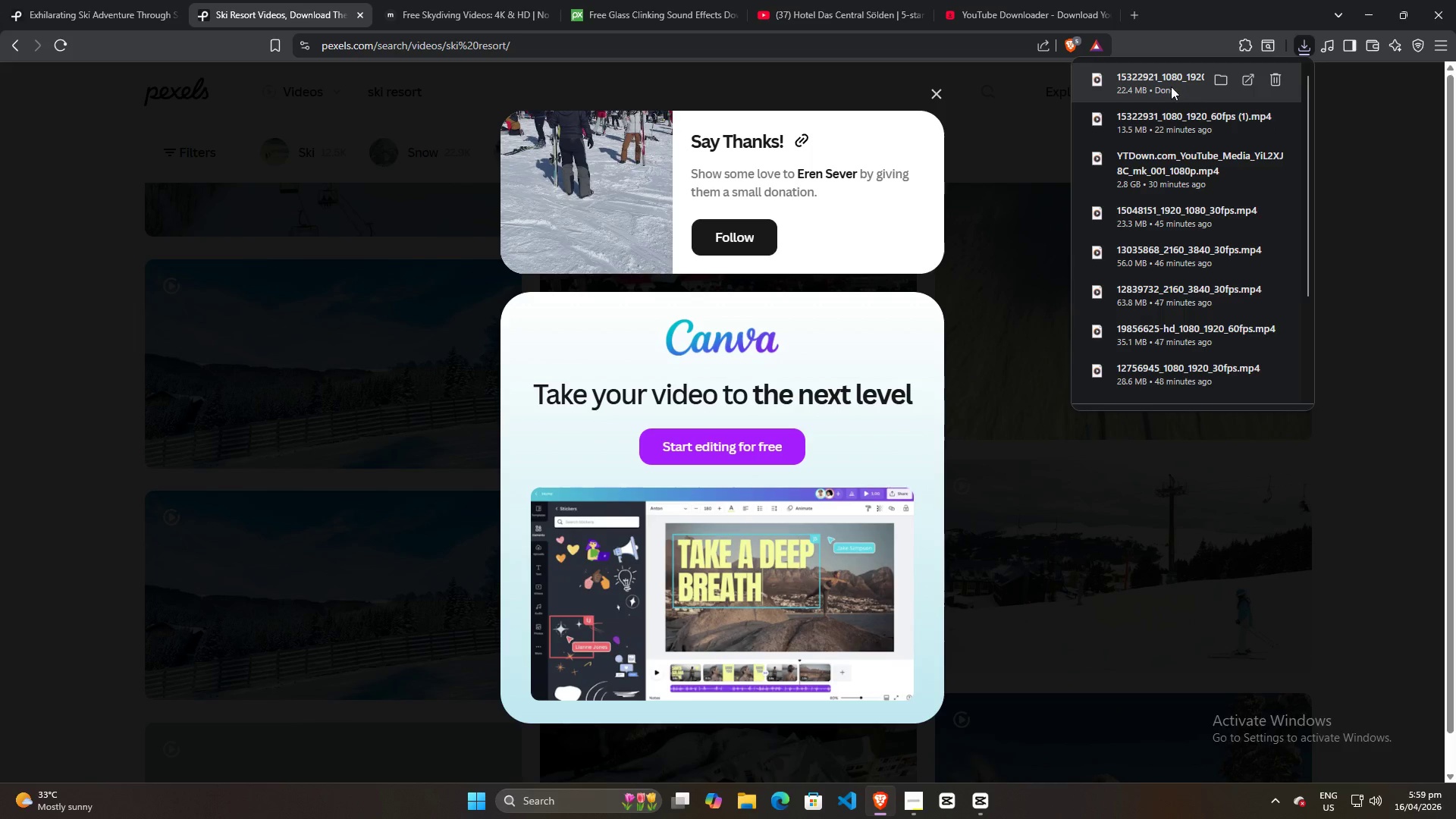 
left_click_drag(start_coordinate=[1171, 86], to_coordinate=[431, 560])
 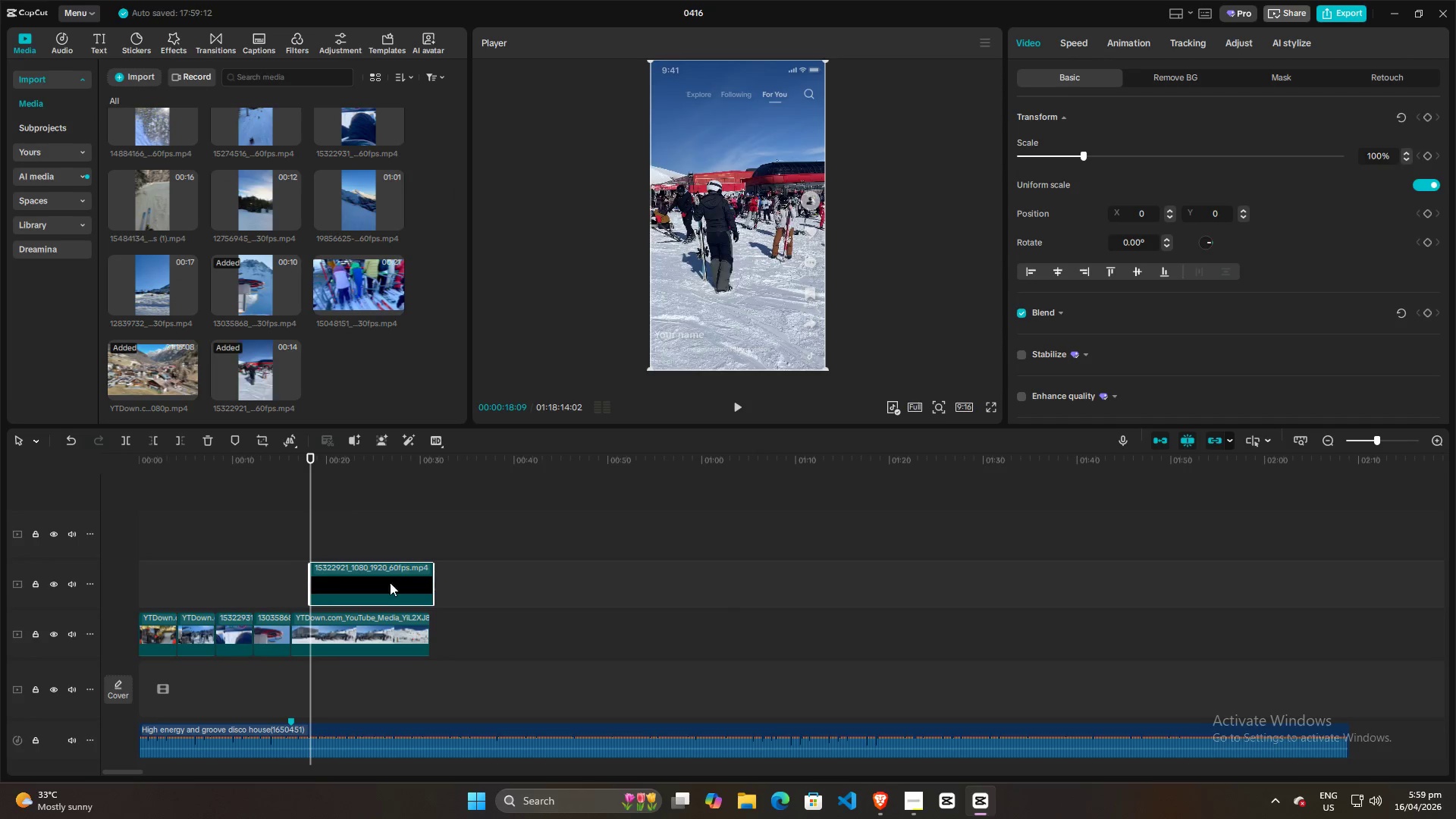 
left_click_drag(start_coordinate=[388, 583], to_coordinate=[366, 371])
 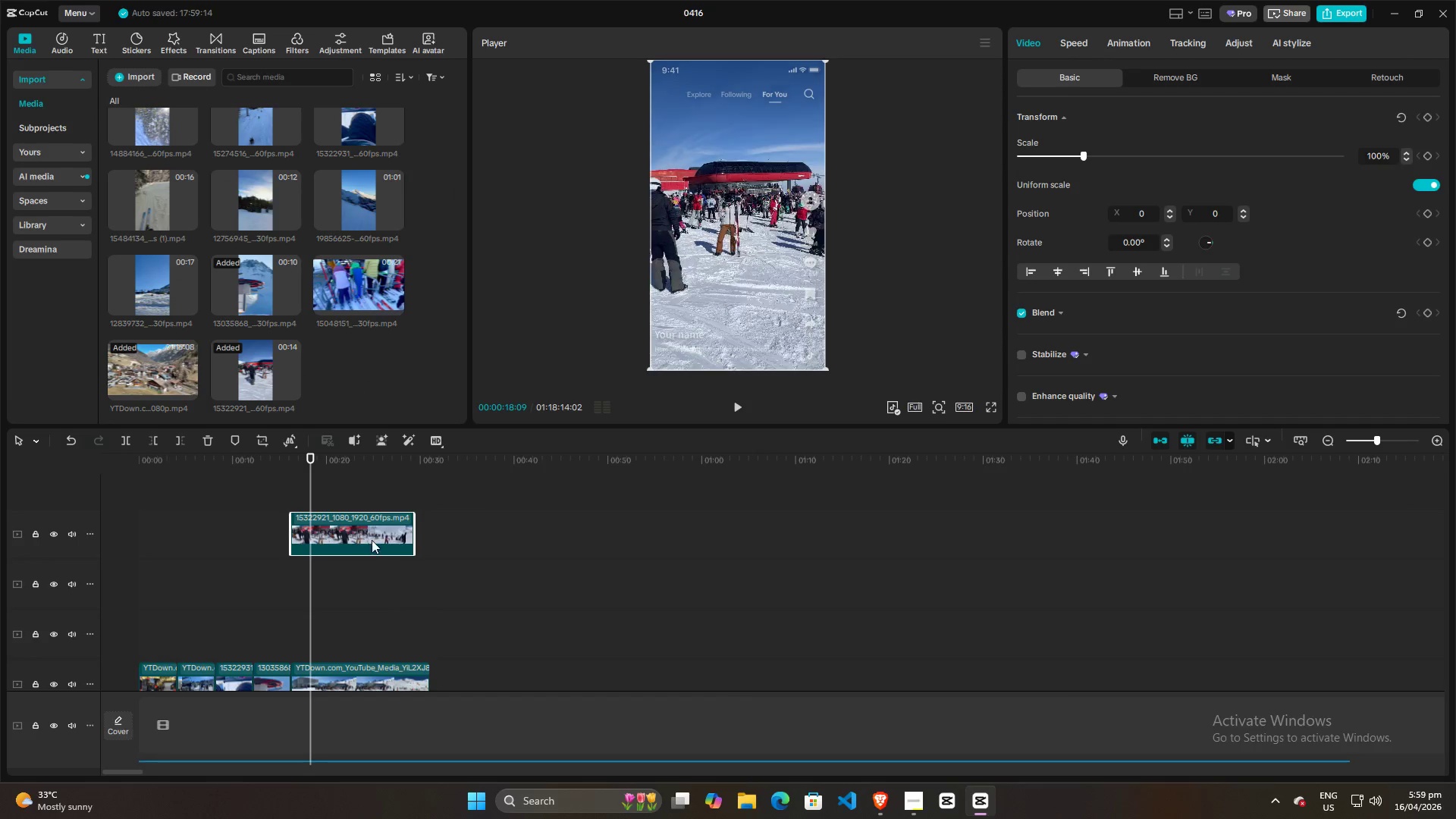 
left_click([369, 534])
 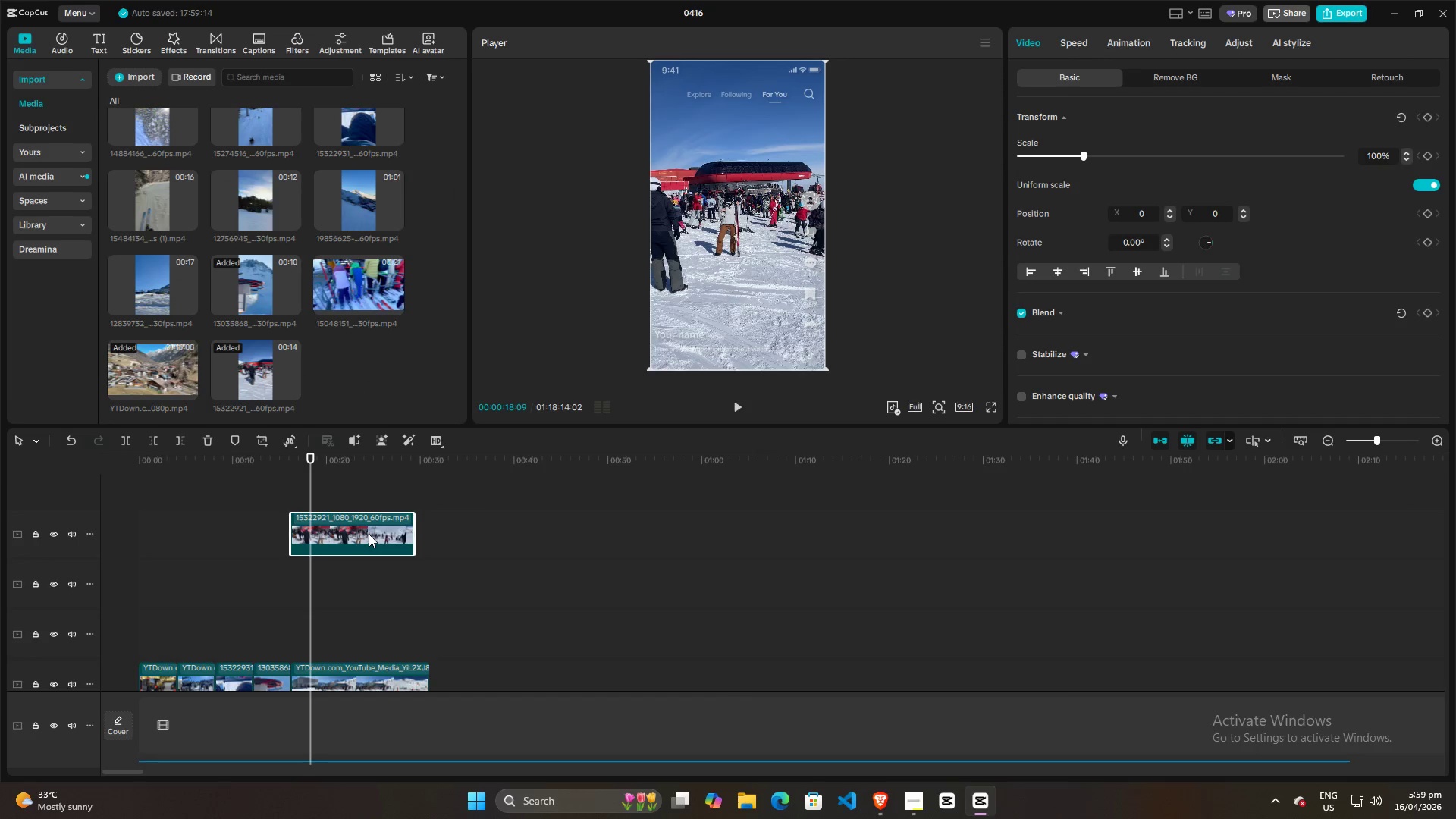 
key(Backspace)
 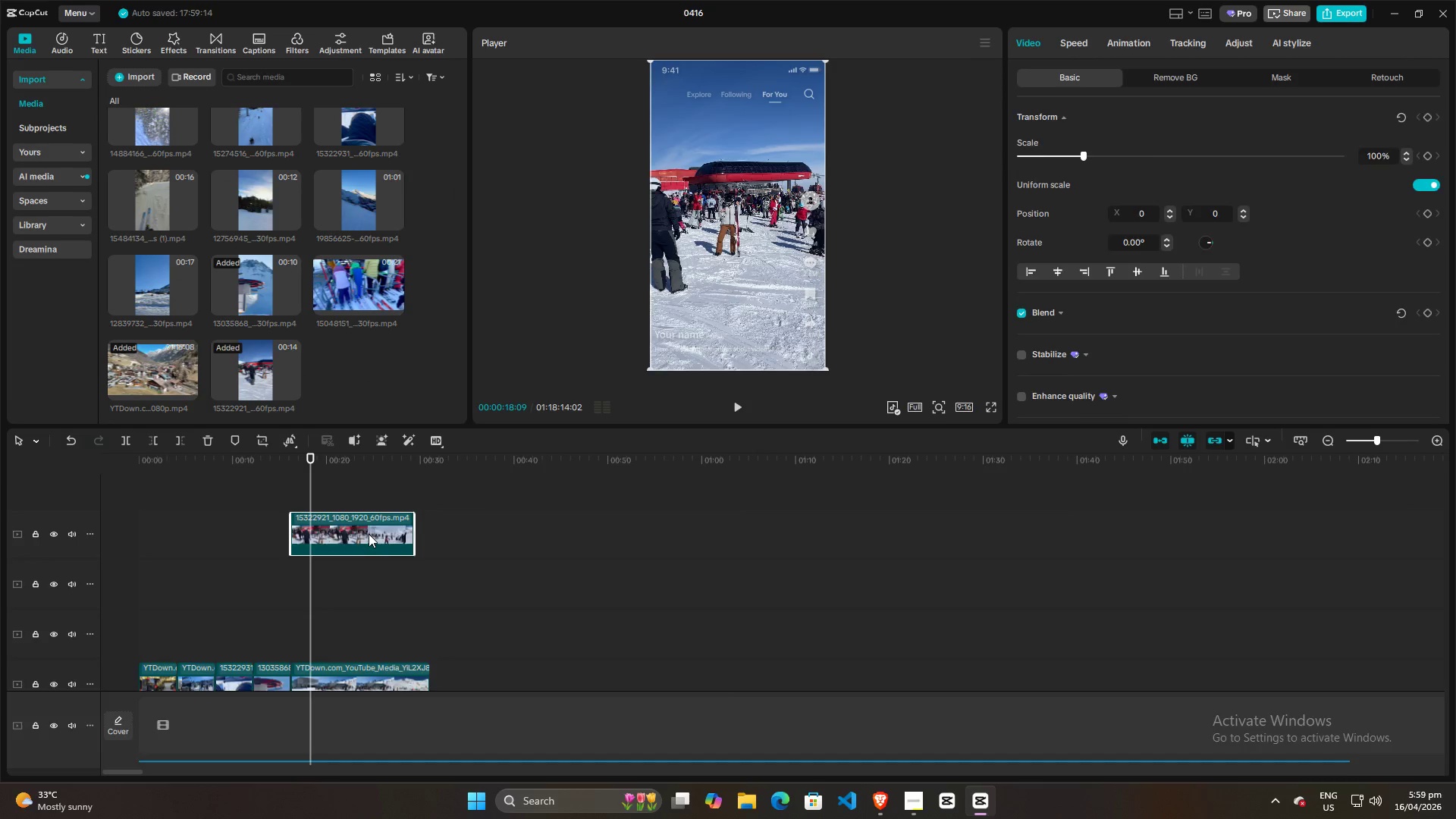 
hold_key(key=9, duration=1.5)
 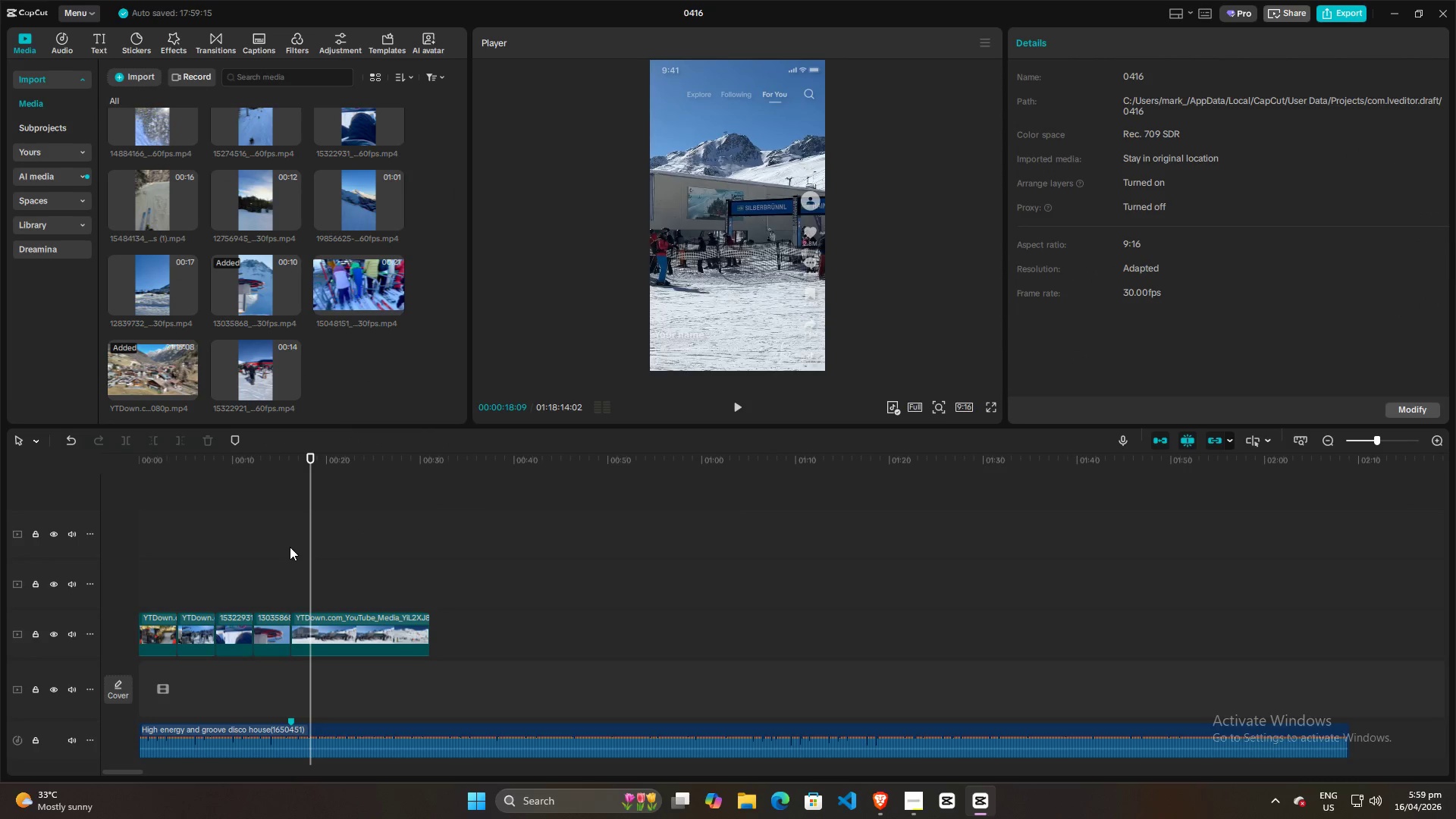 
hold_key(key=9, duration=1.51)
 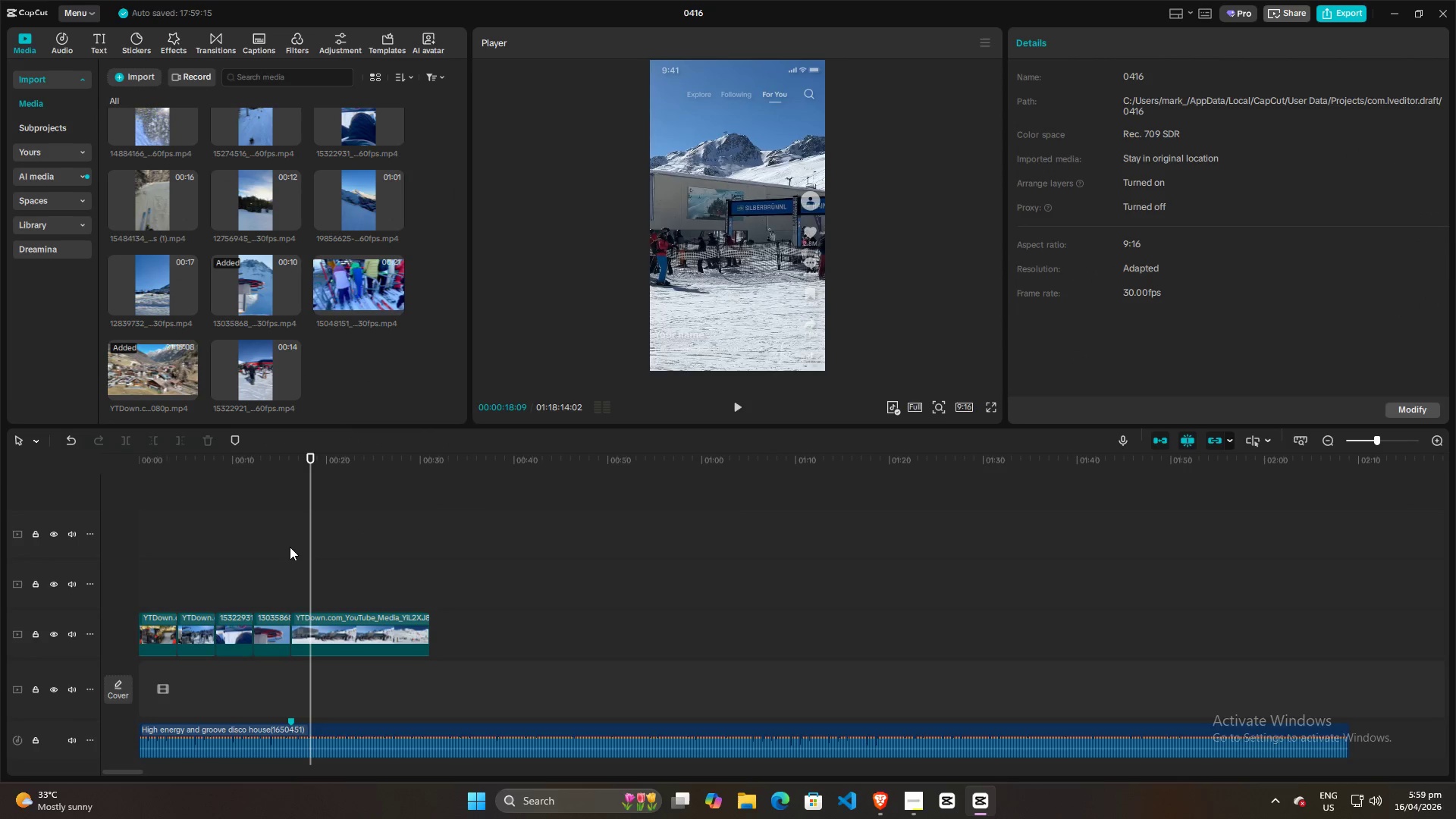 
hold_key(key=9, duration=1.5)
 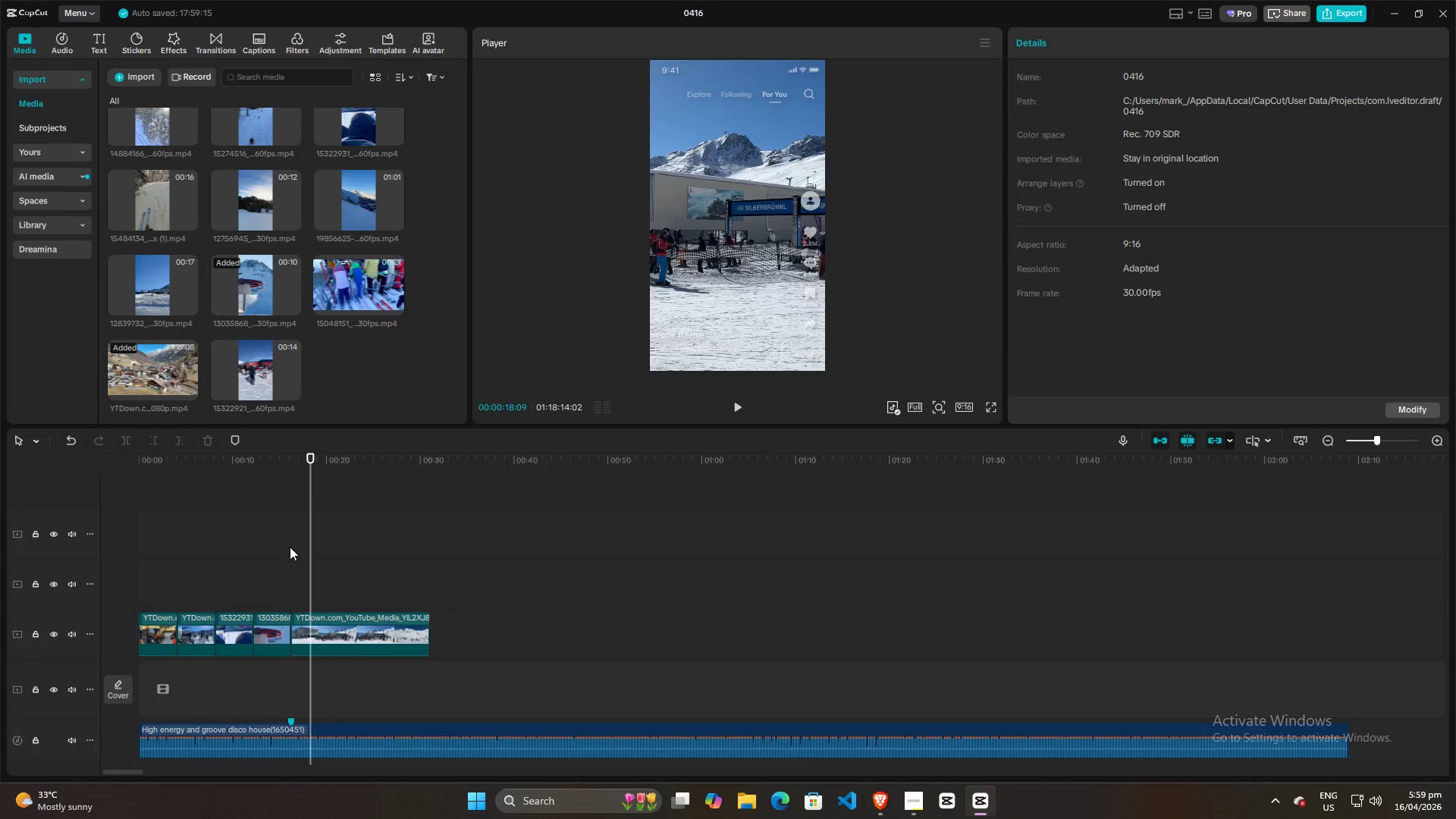 
hold_key(key=9, duration=1.5)
 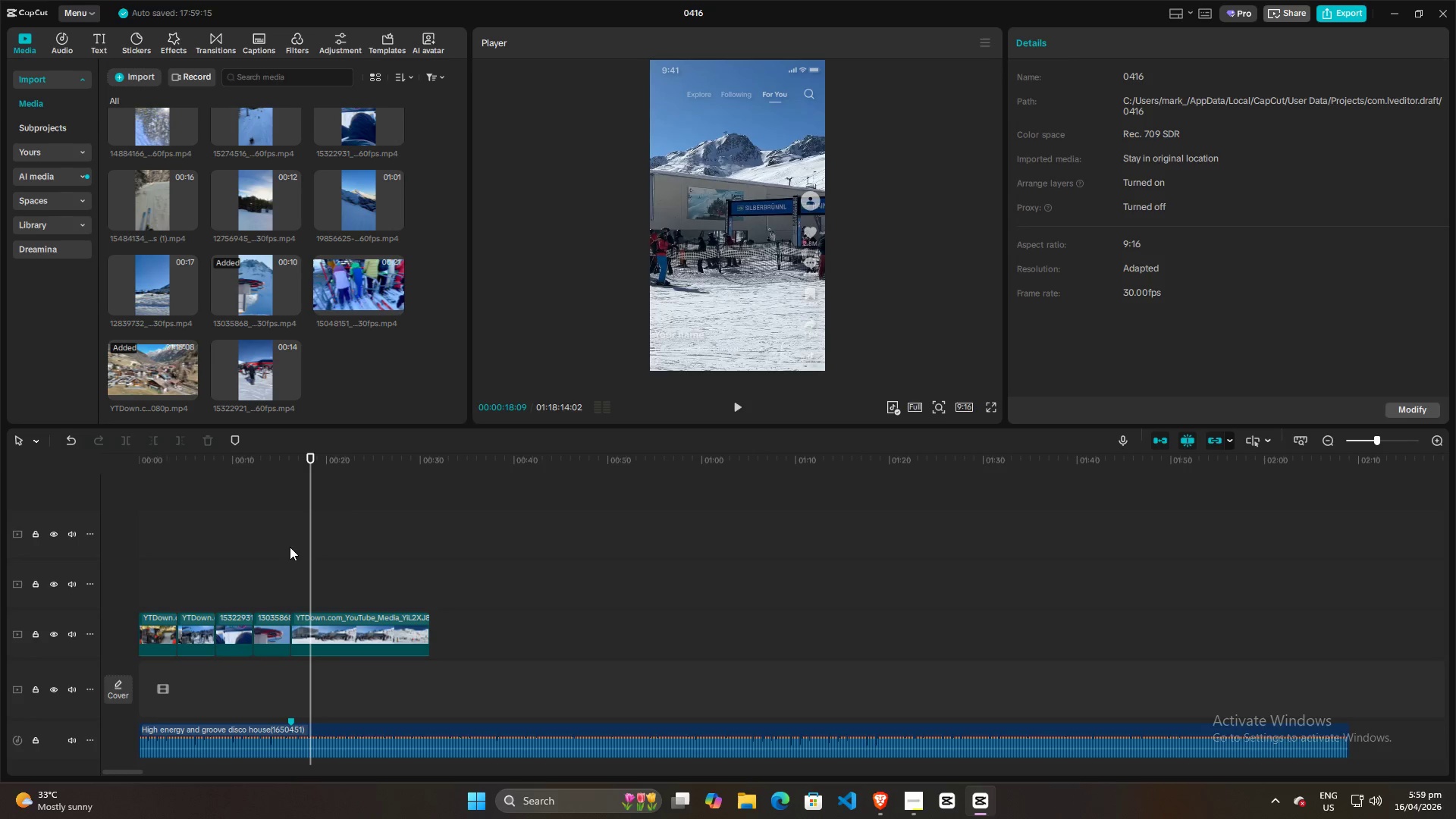 
hold_key(key=9, duration=1.52)
 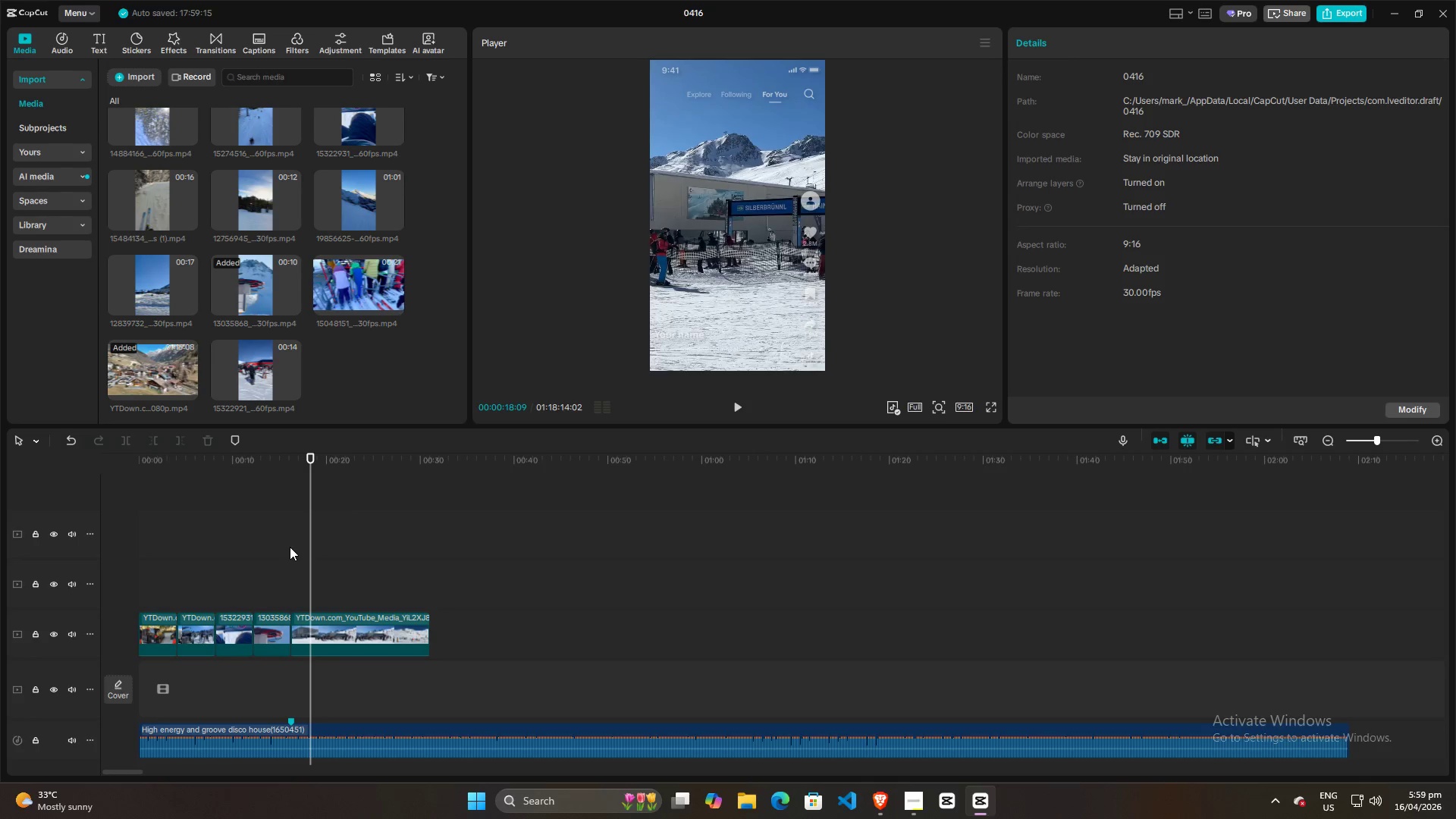 
hold_key(key=9, duration=1.52)
 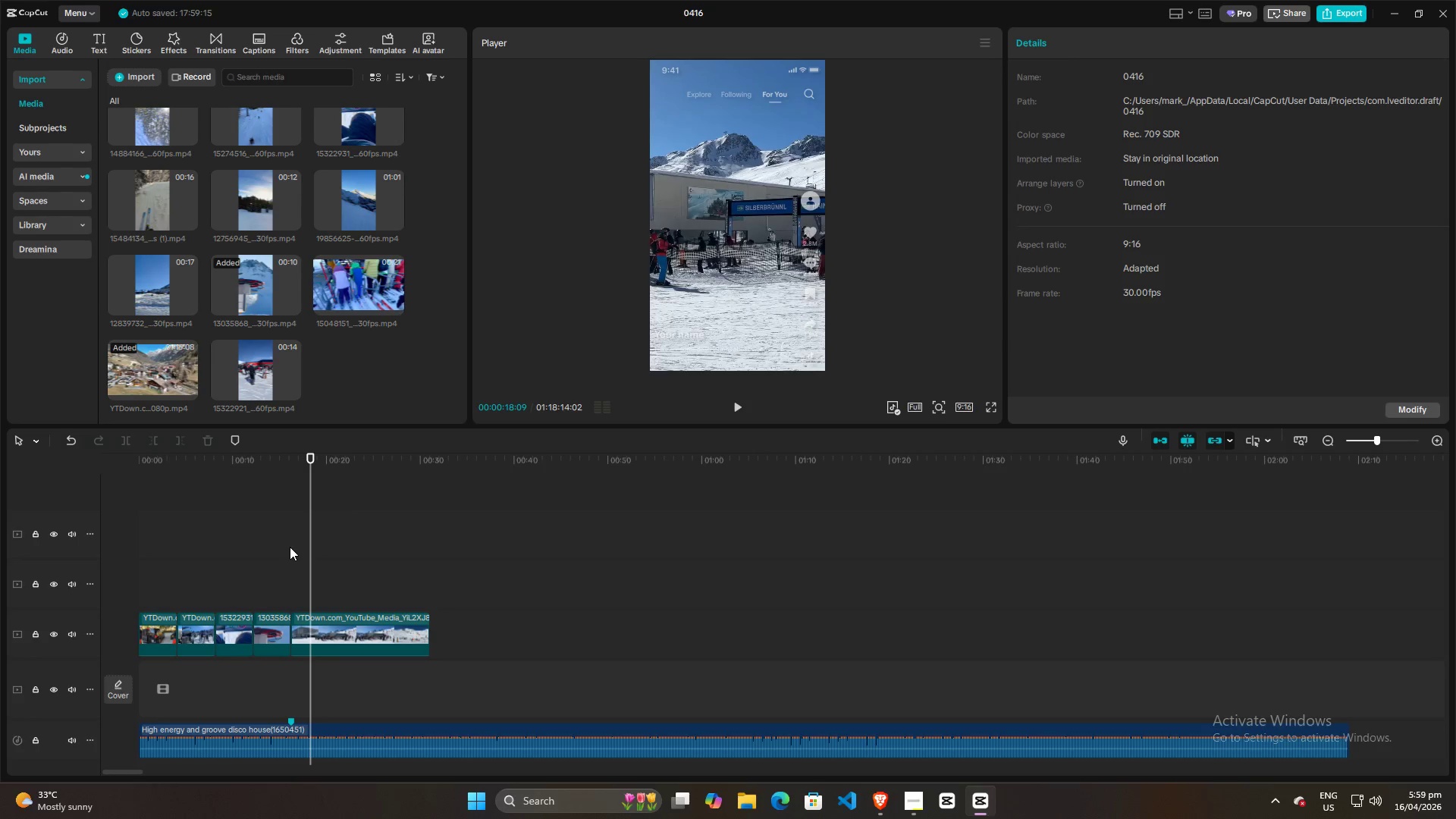 
hold_key(key=9, duration=1.51)
 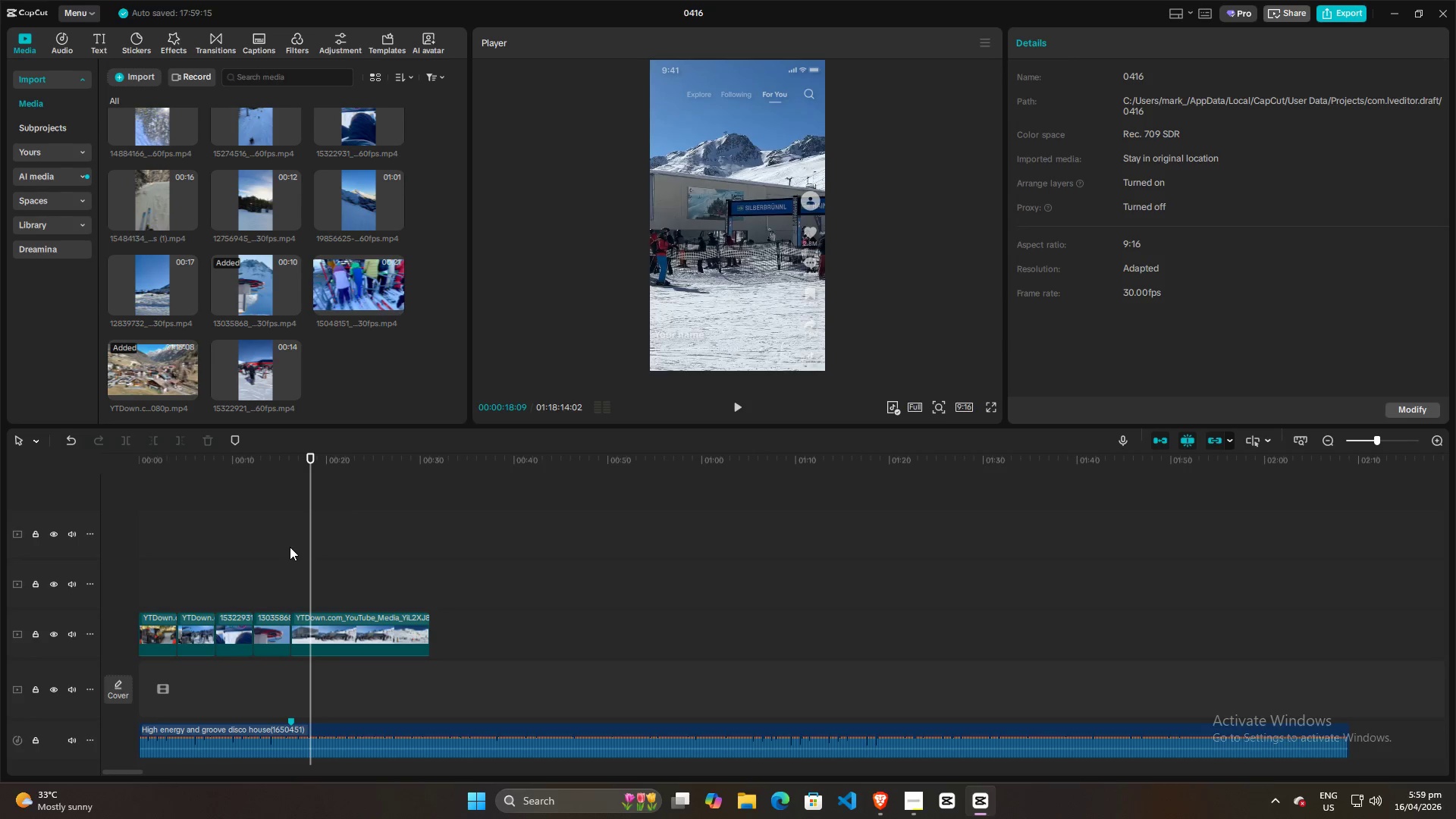 
hold_key(key=9, duration=1.53)
 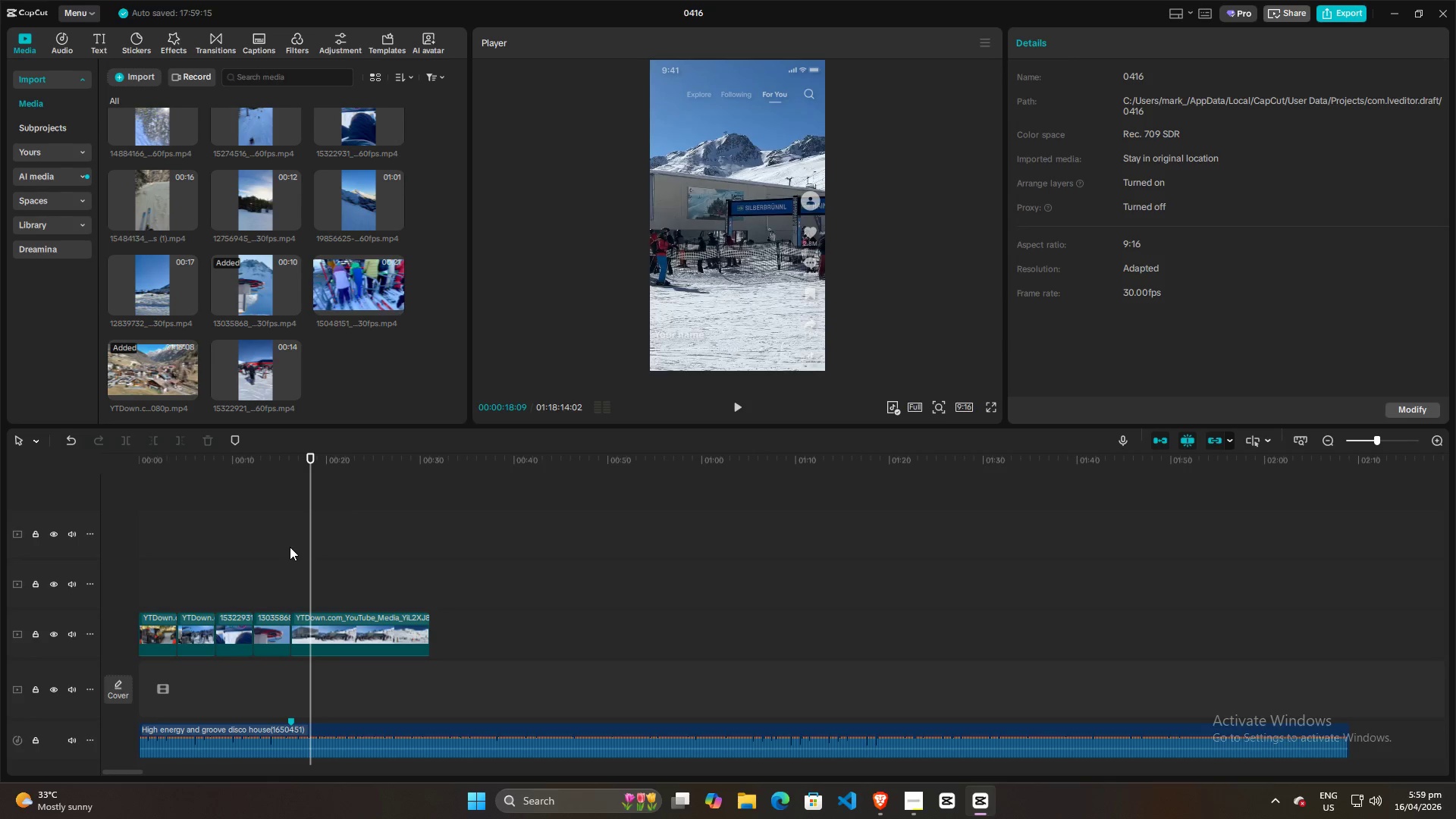 
hold_key(key=9, duration=1.51)
 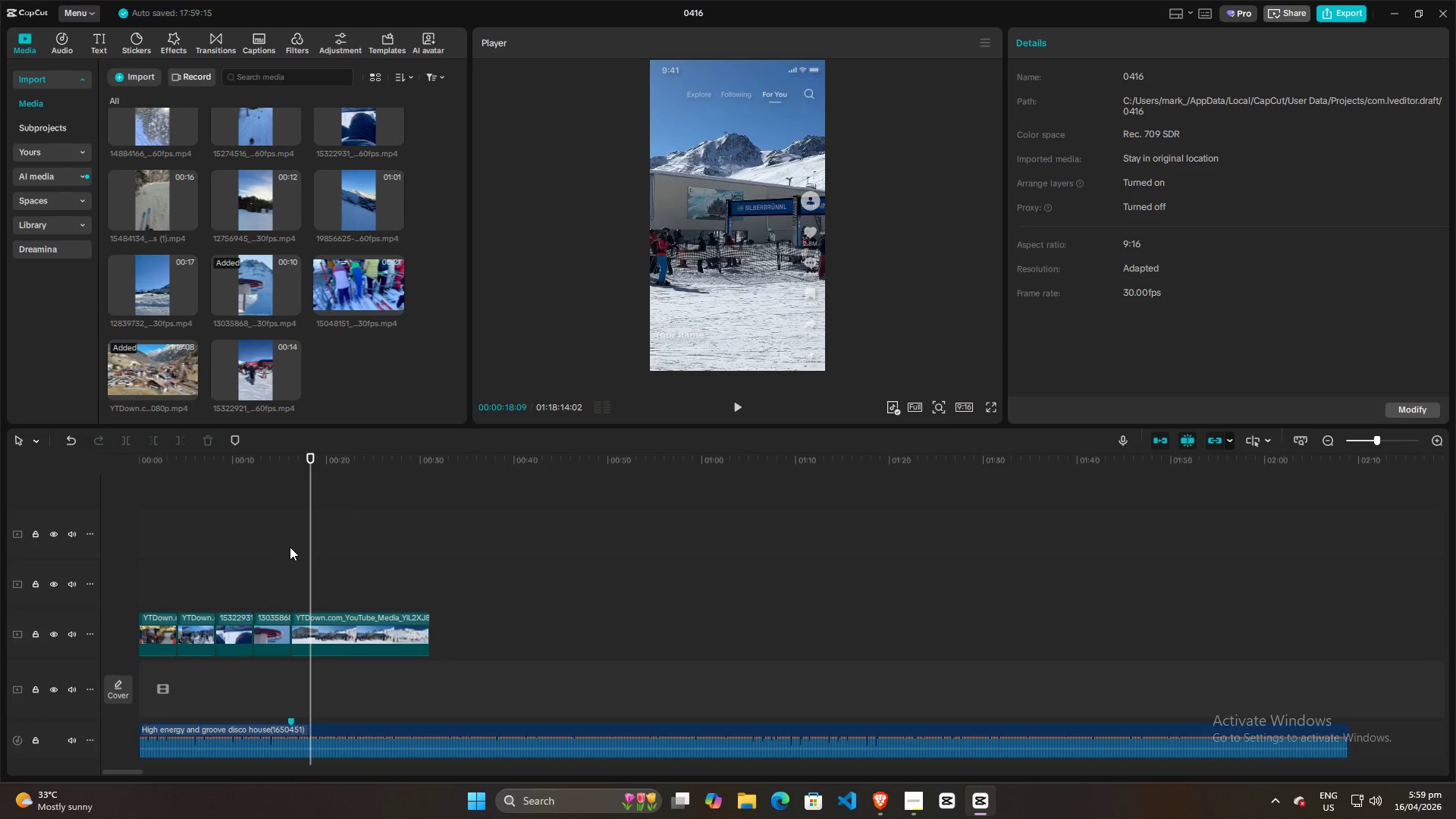 
hold_key(key=9, duration=1.52)
 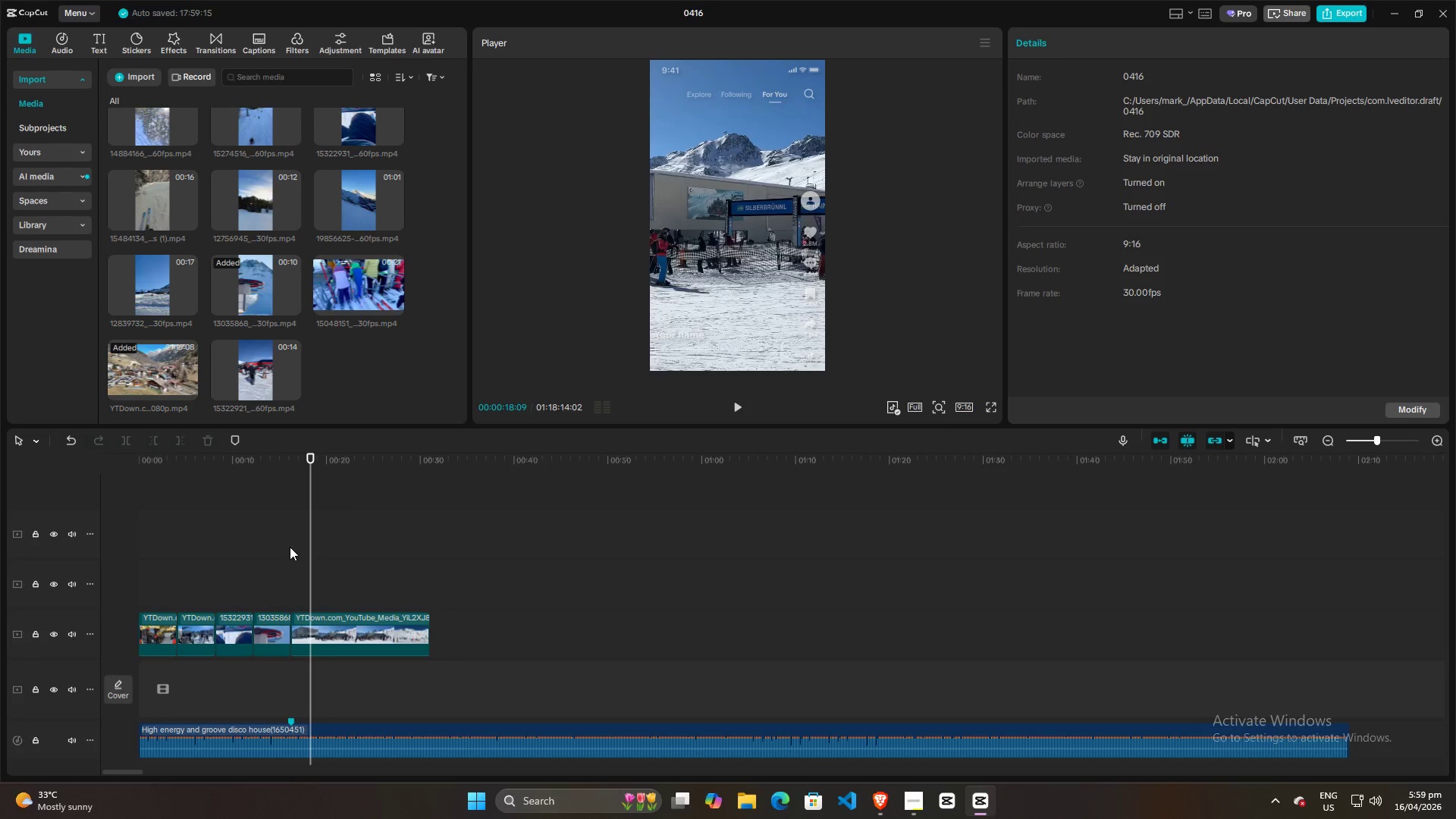 
hold_key(key=9, duration=1.5)
 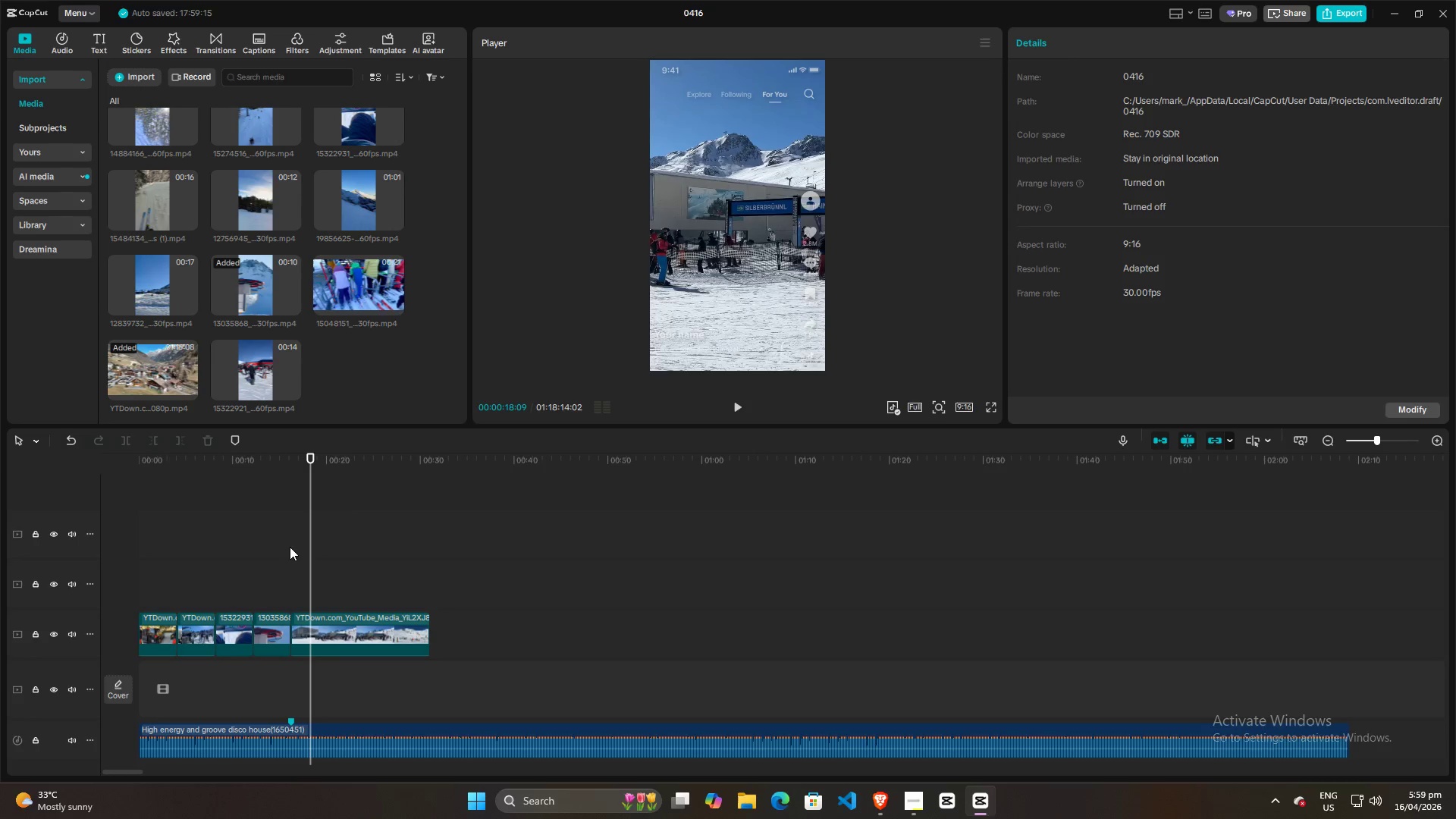 
hold_key(key=9, duration=1.51)
 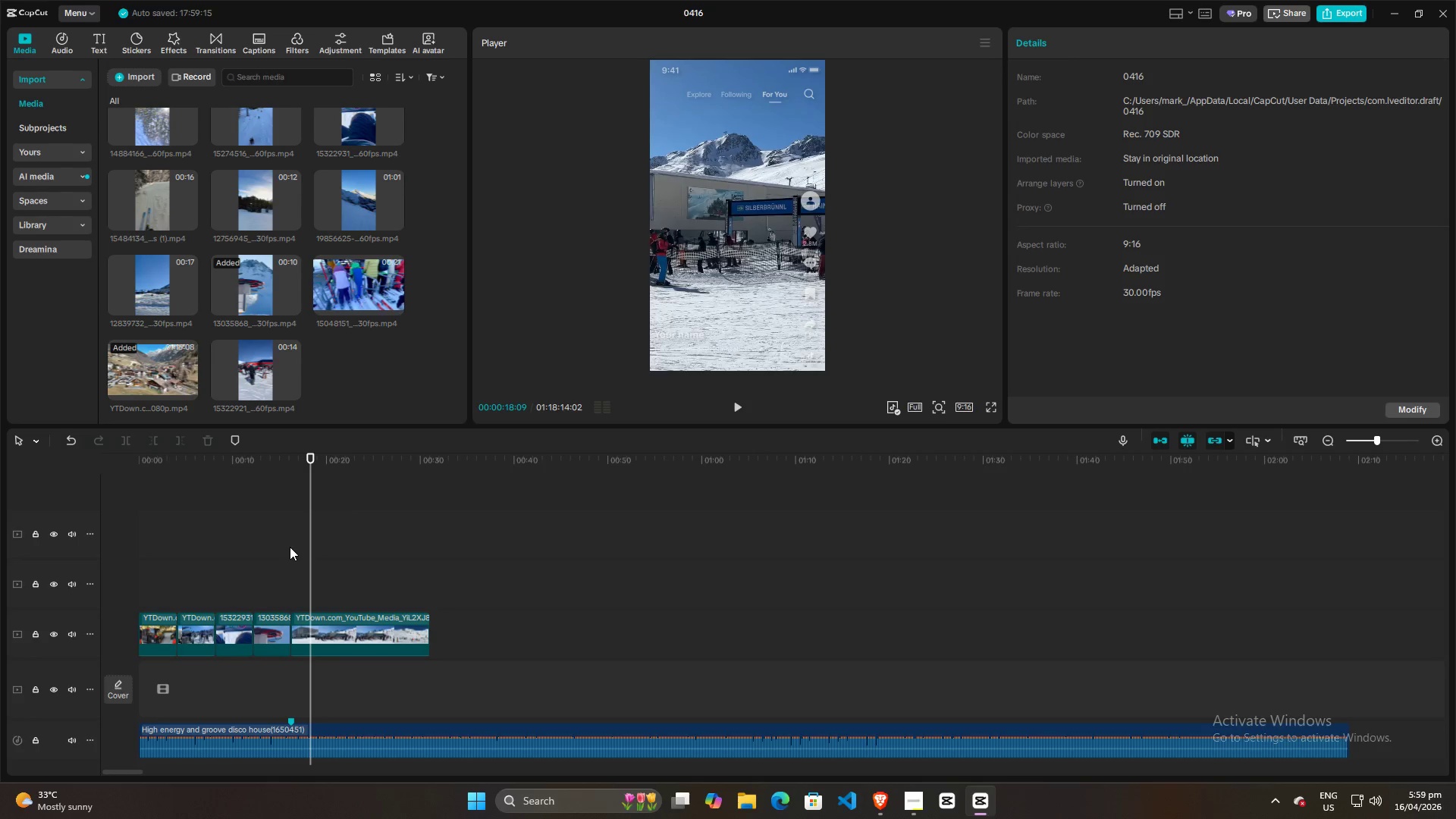 
hold_key(key=9, duration=1.5)
 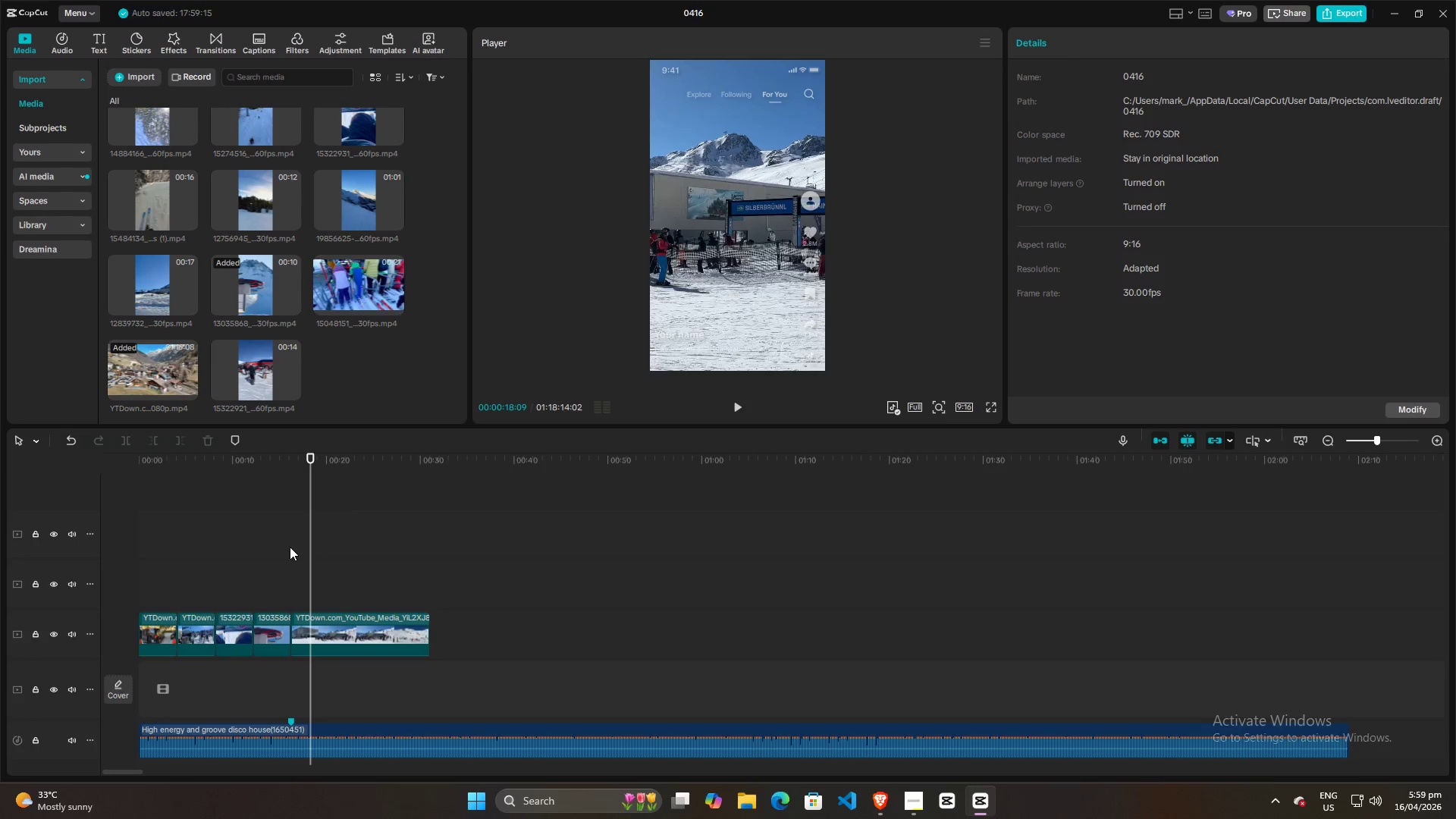 
hold_key(key=9, duration=1.53)
 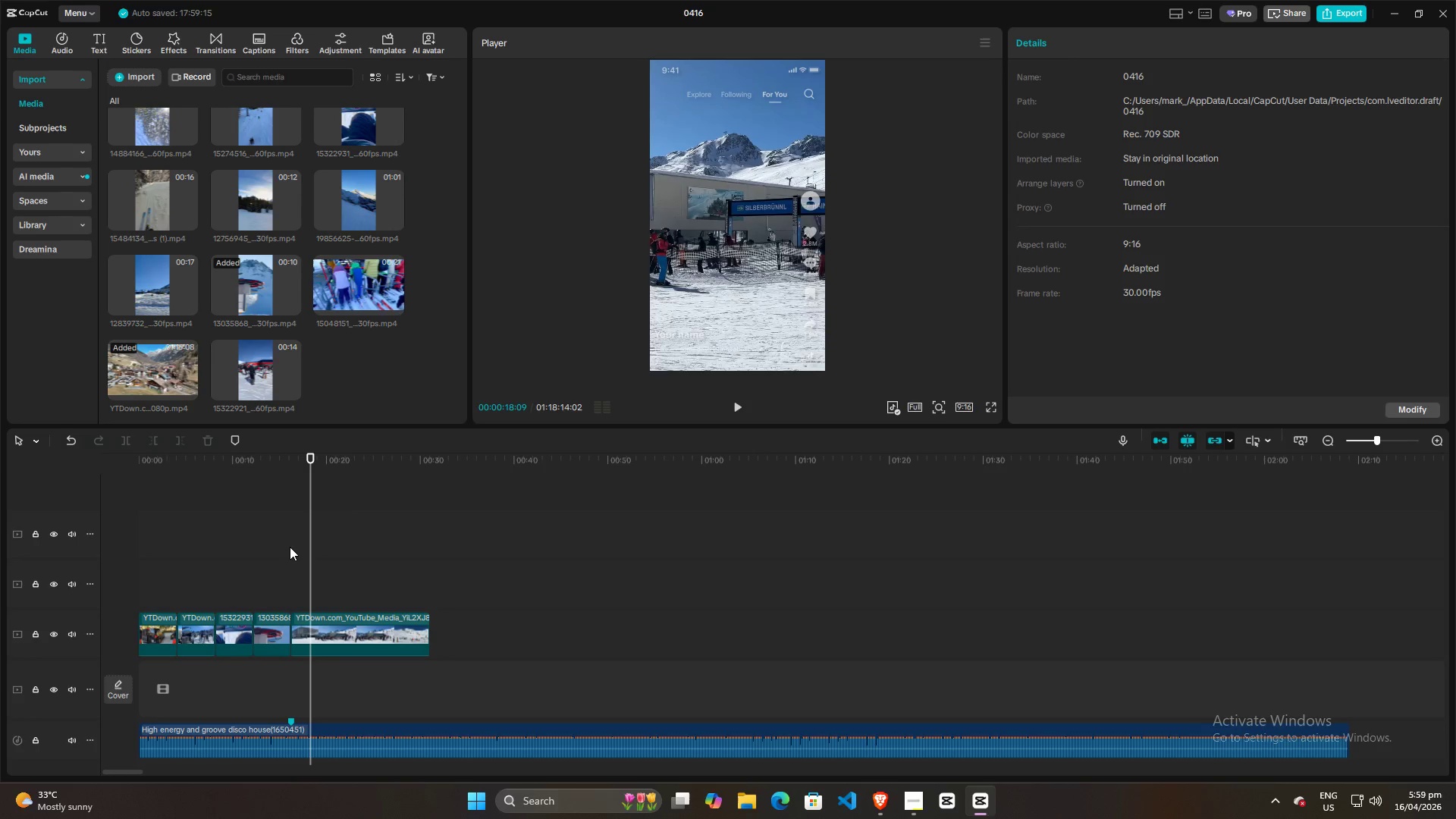 
hold_key(key=9, duration=1.5)
 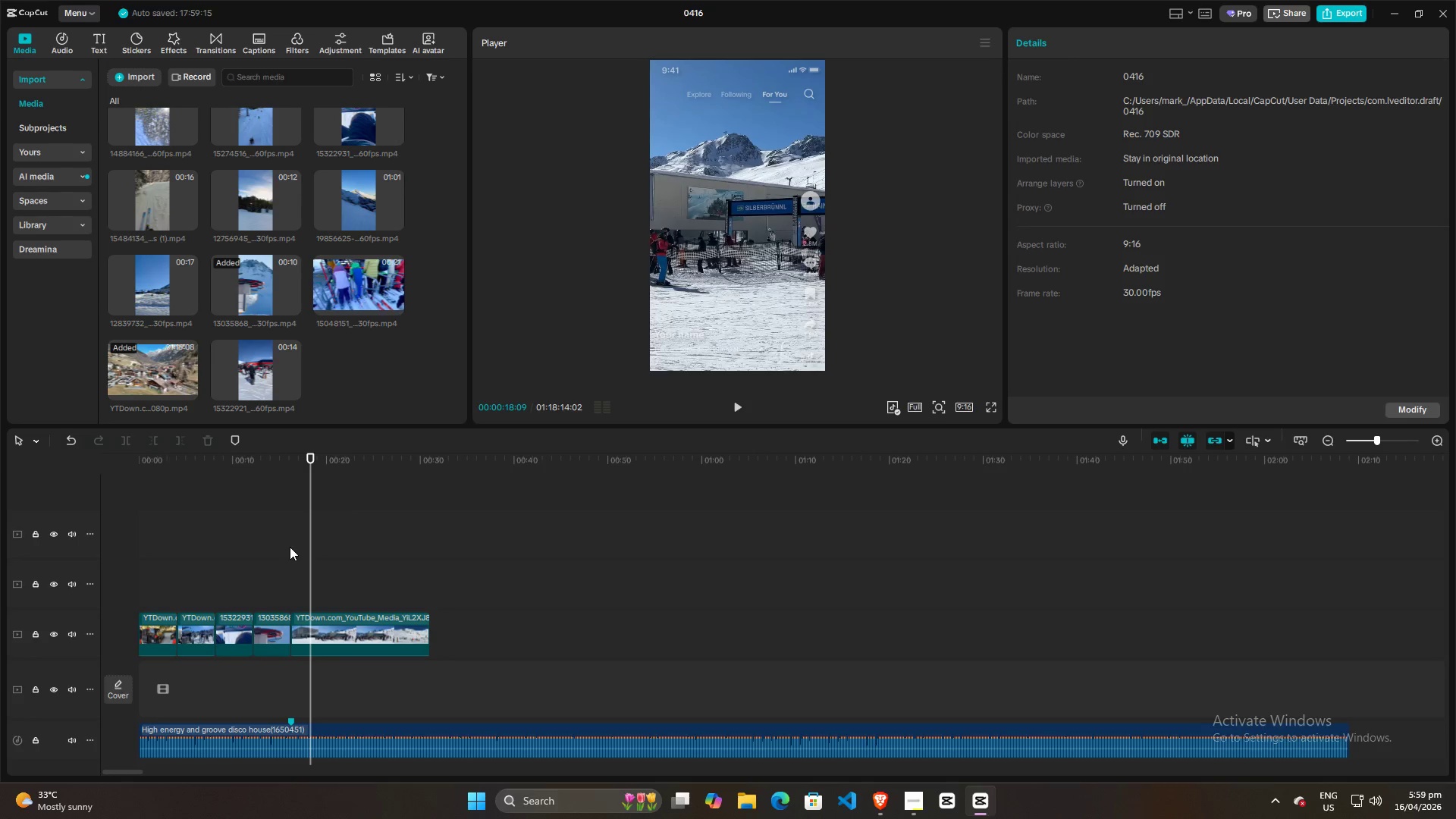 
hold_key(key=9, duration=1.51)
 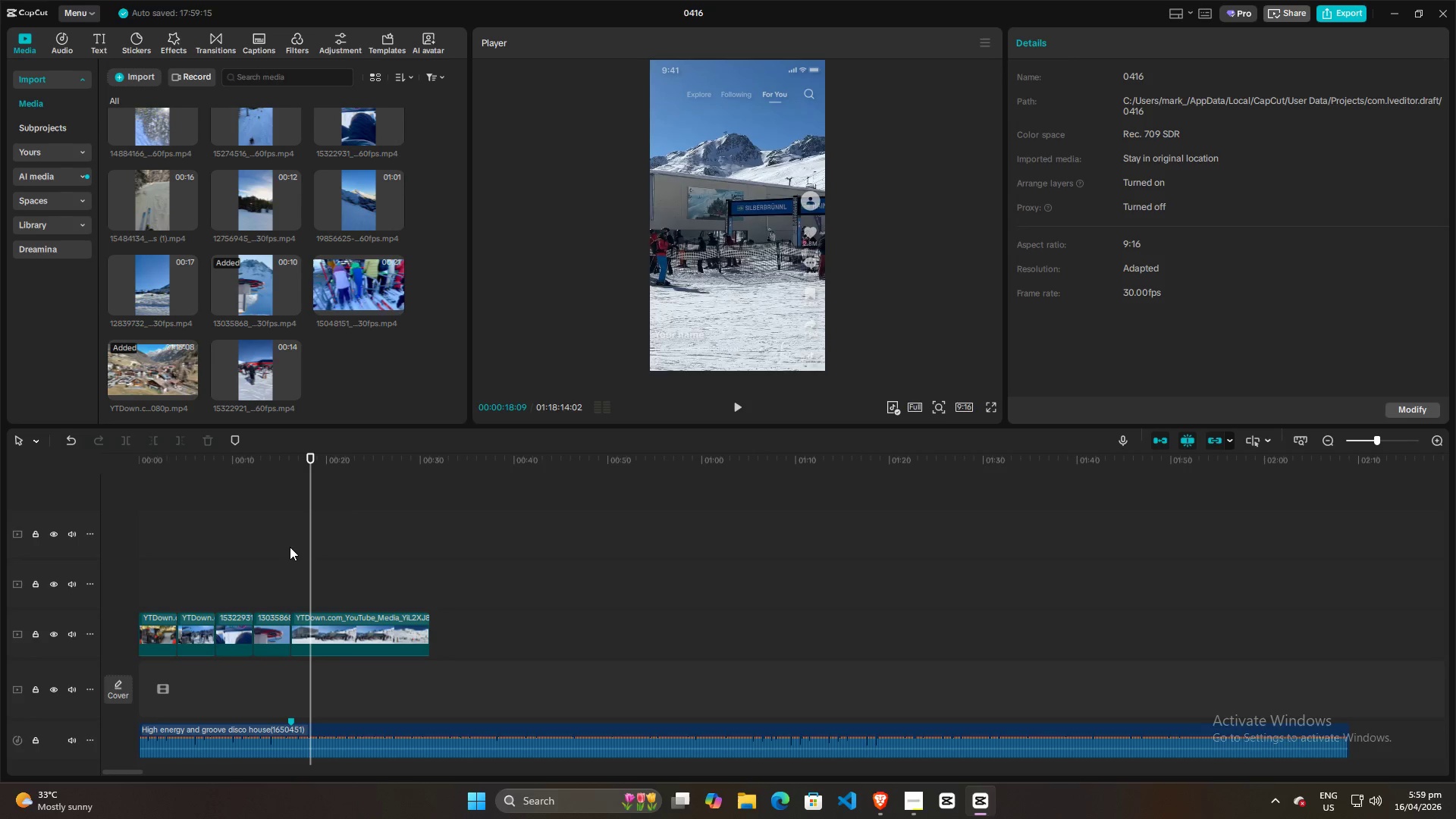 
hold_key(key=9, duration=1.52)
 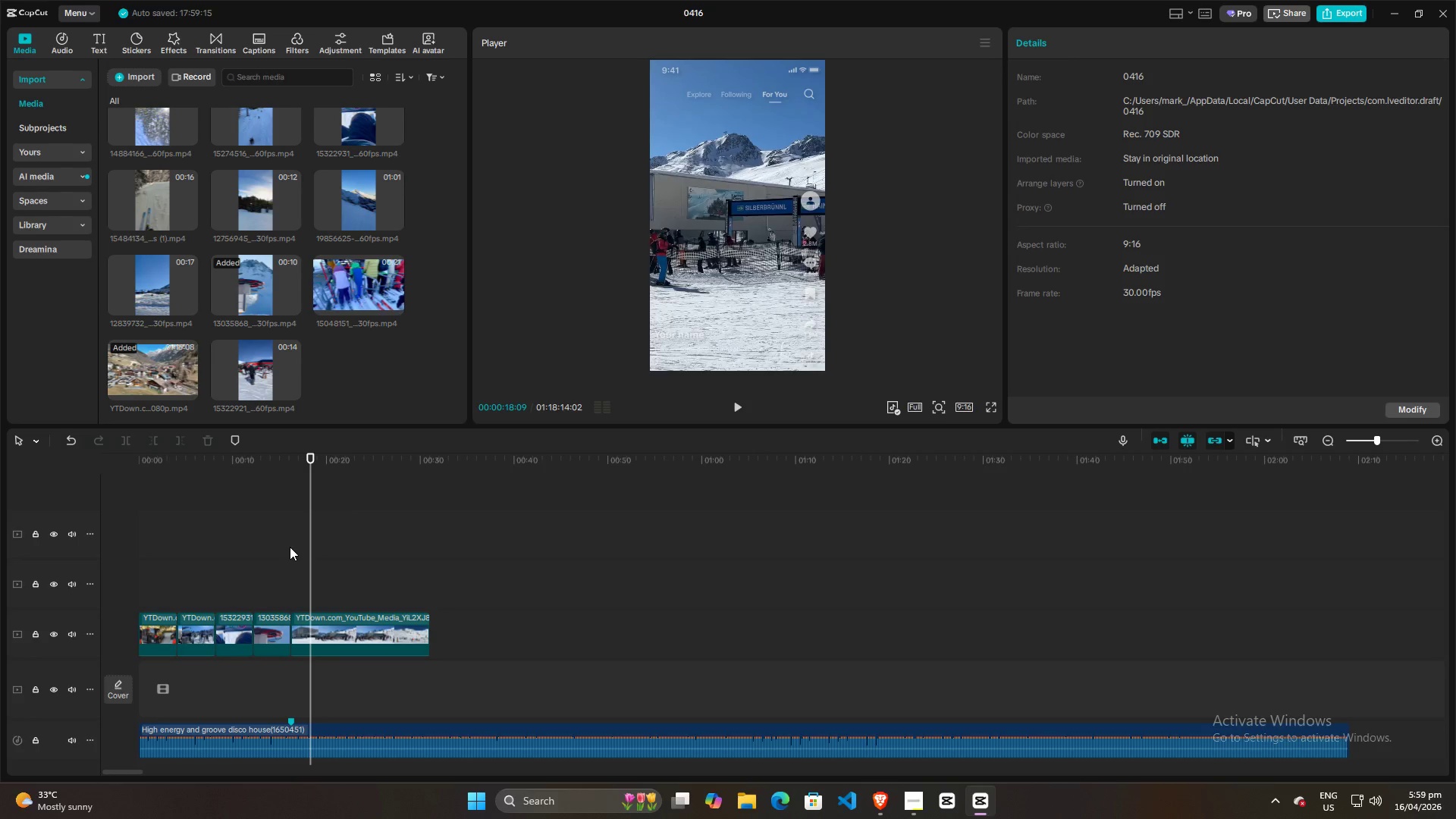 
hold_key(key=9, duration=1.5)
 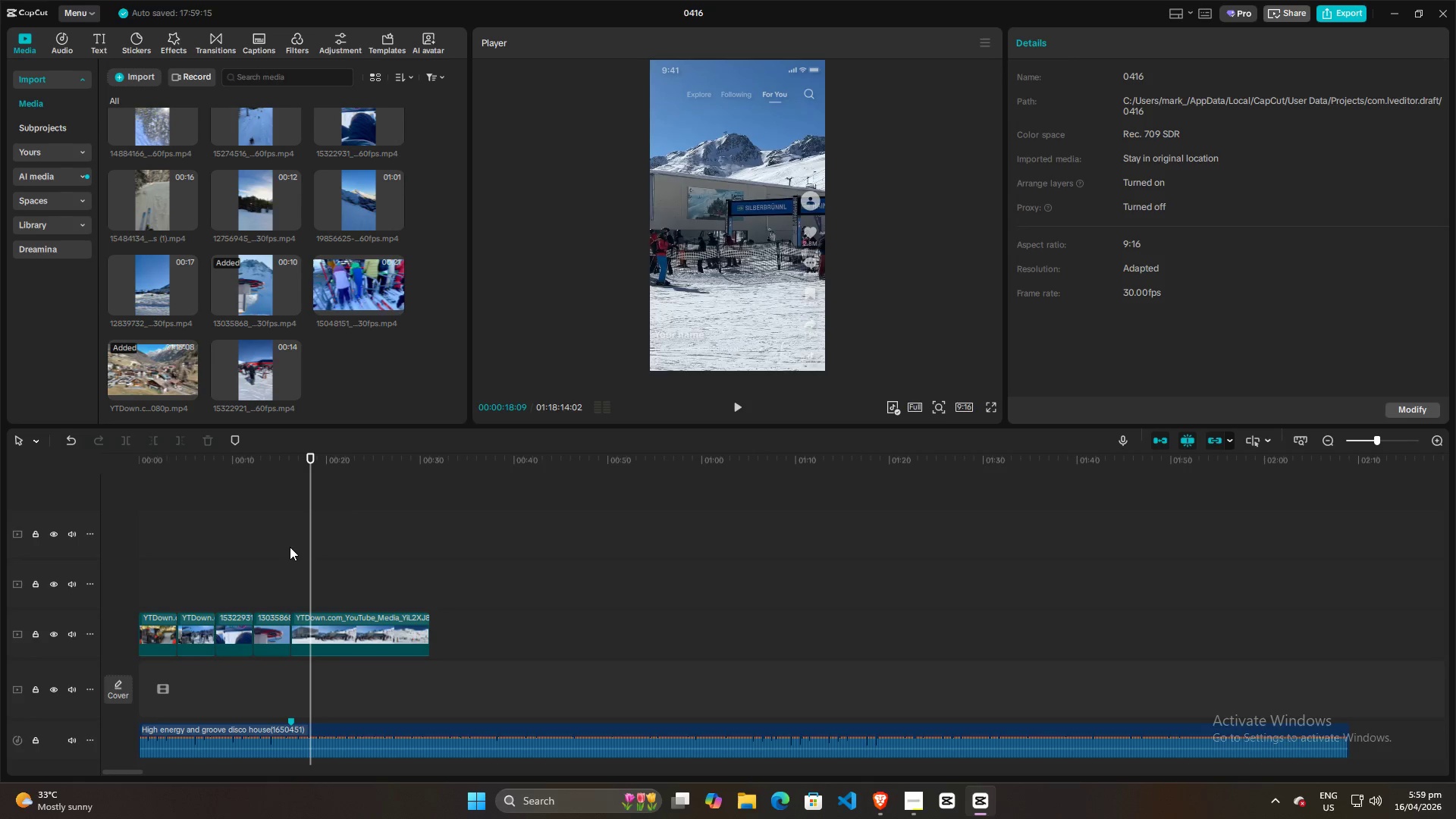 
hold_key(key=9, duration=1.52)
 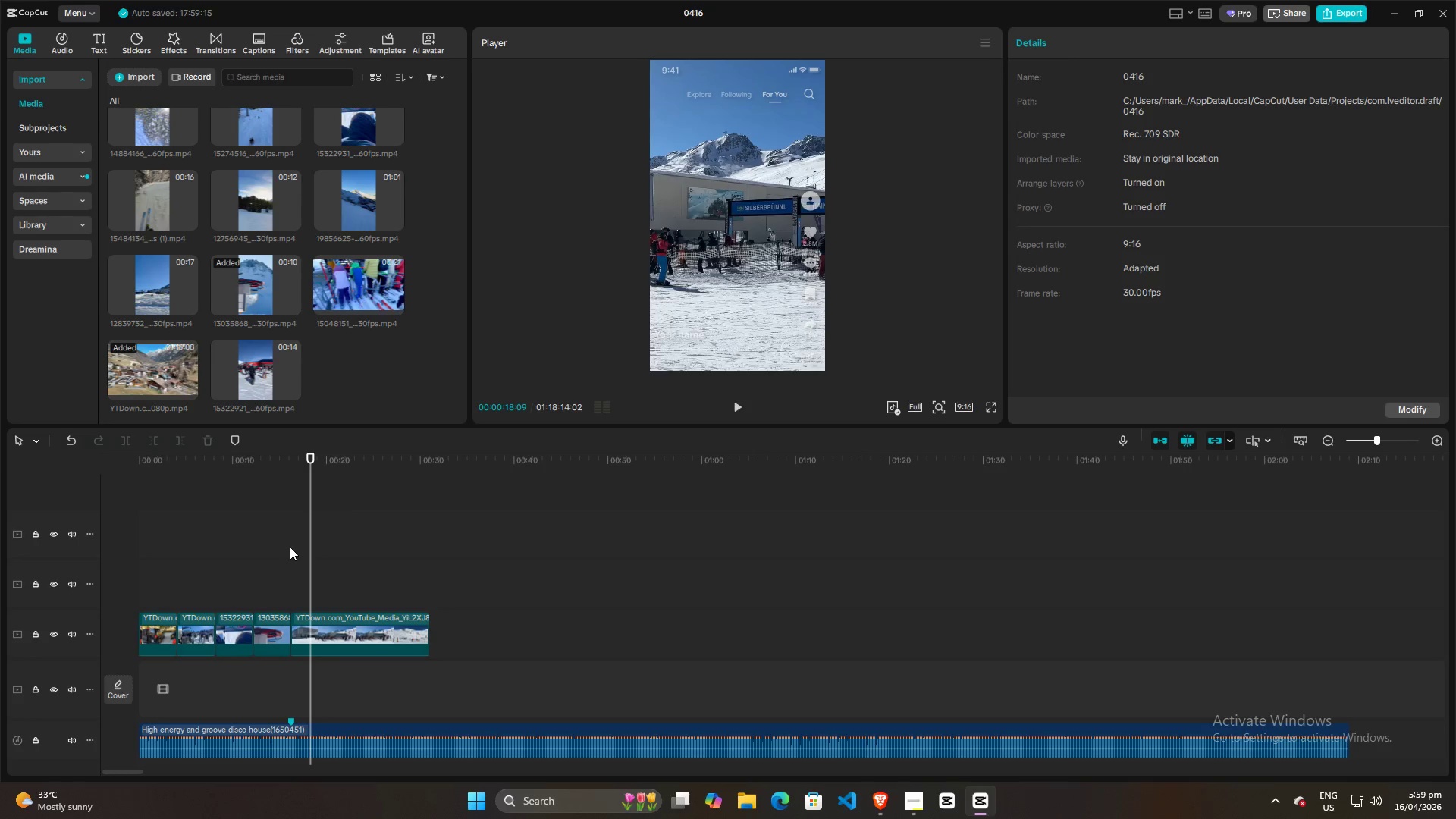 
hold_key(key=9, duration=1.51)
 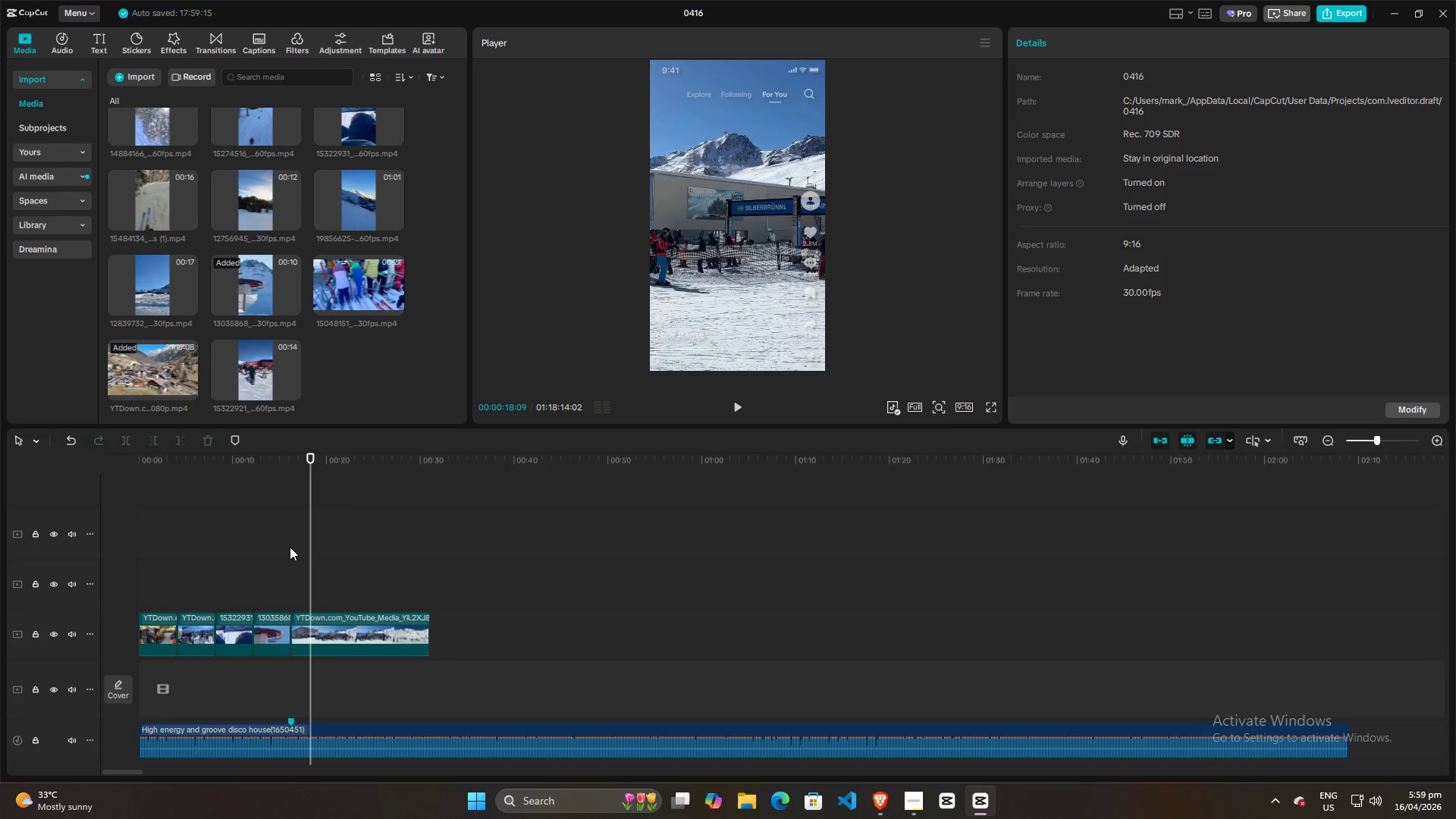 
hold_key(key=9, duration=1.52)
 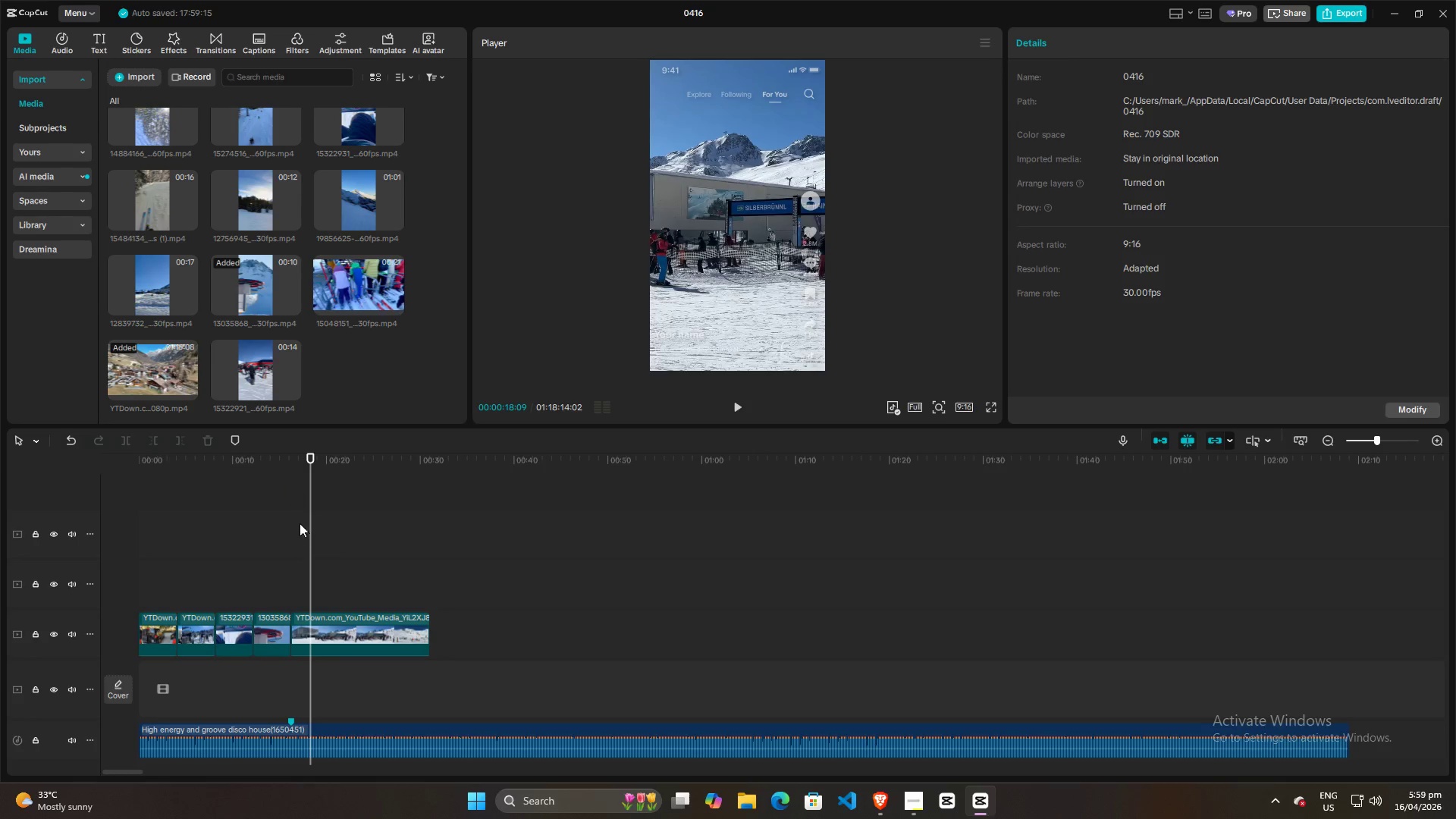 
hold_key(key=9, duration=1.51)
 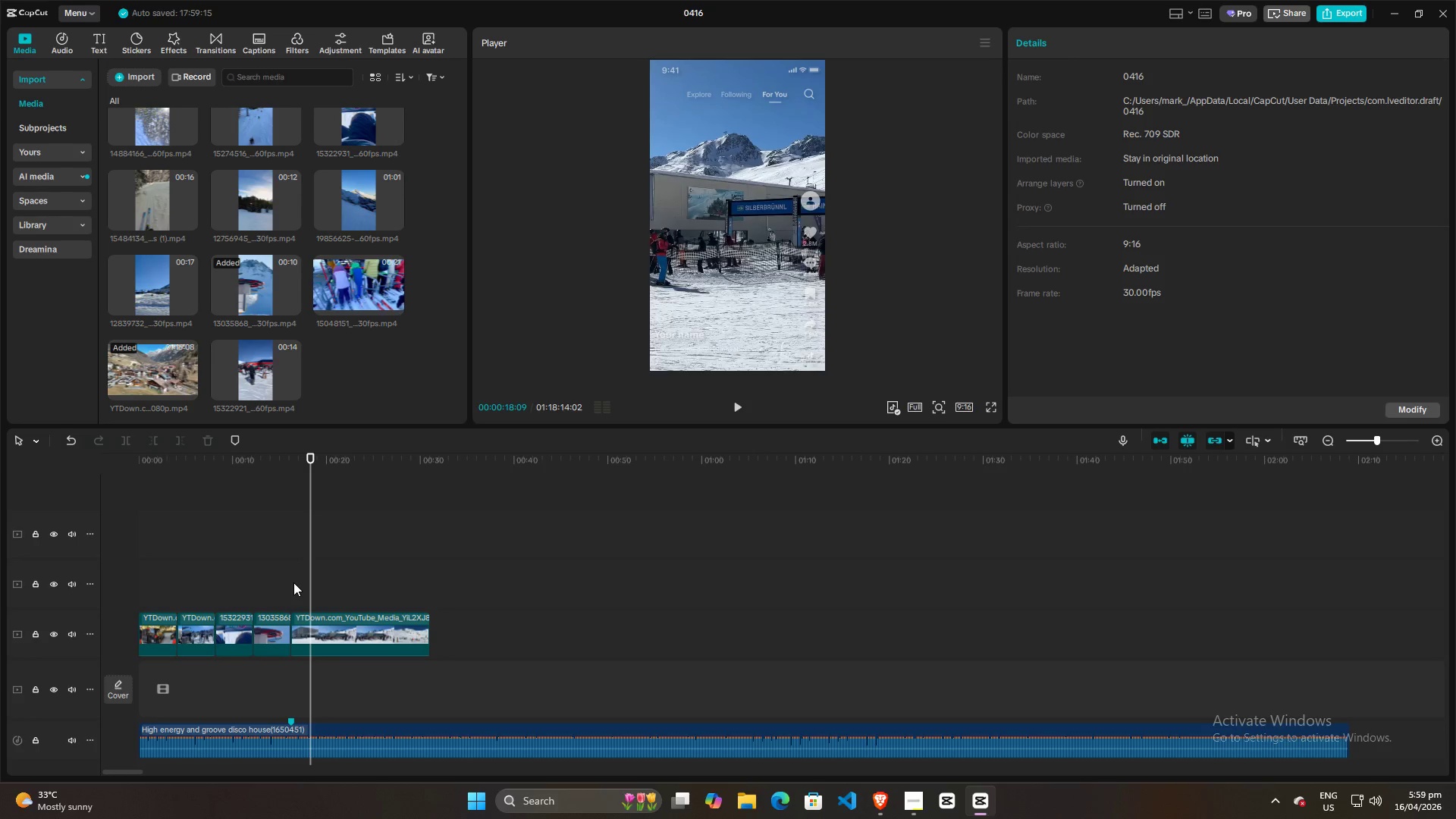 
hold_key(key=9, duration=1.52)
 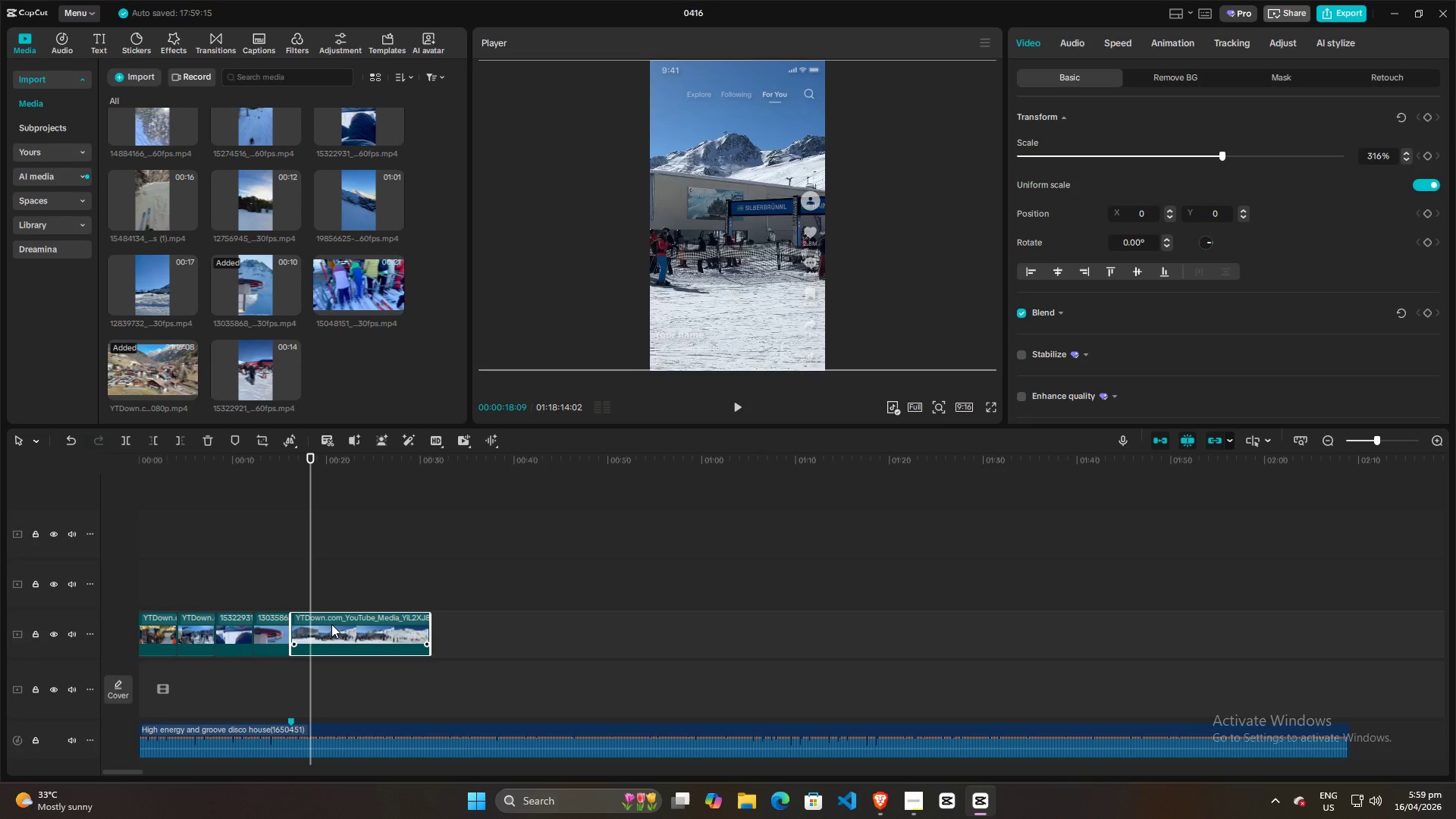 
hold_key(key=9, duration=0.53)
 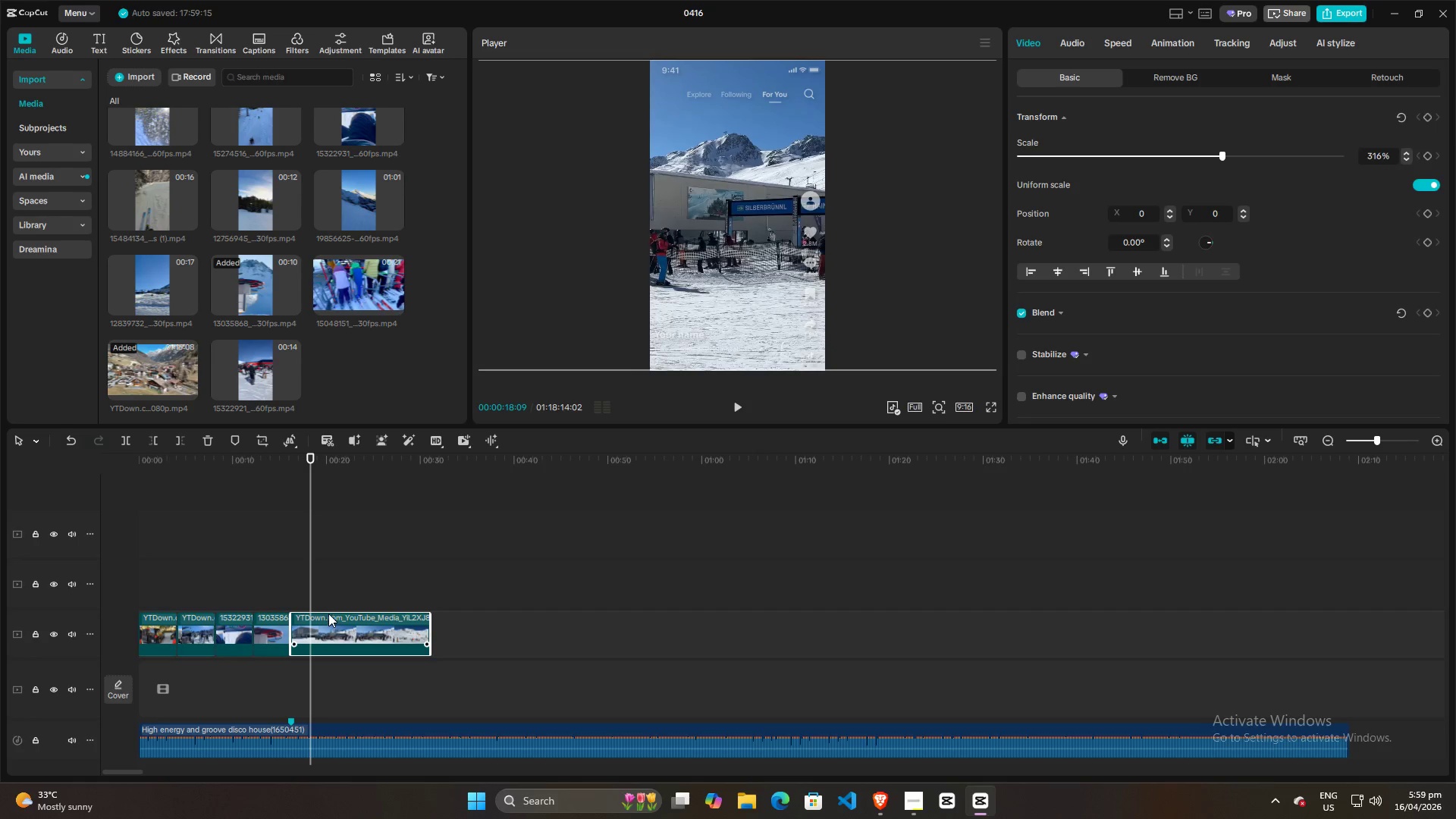 
left_click([331, 624])
 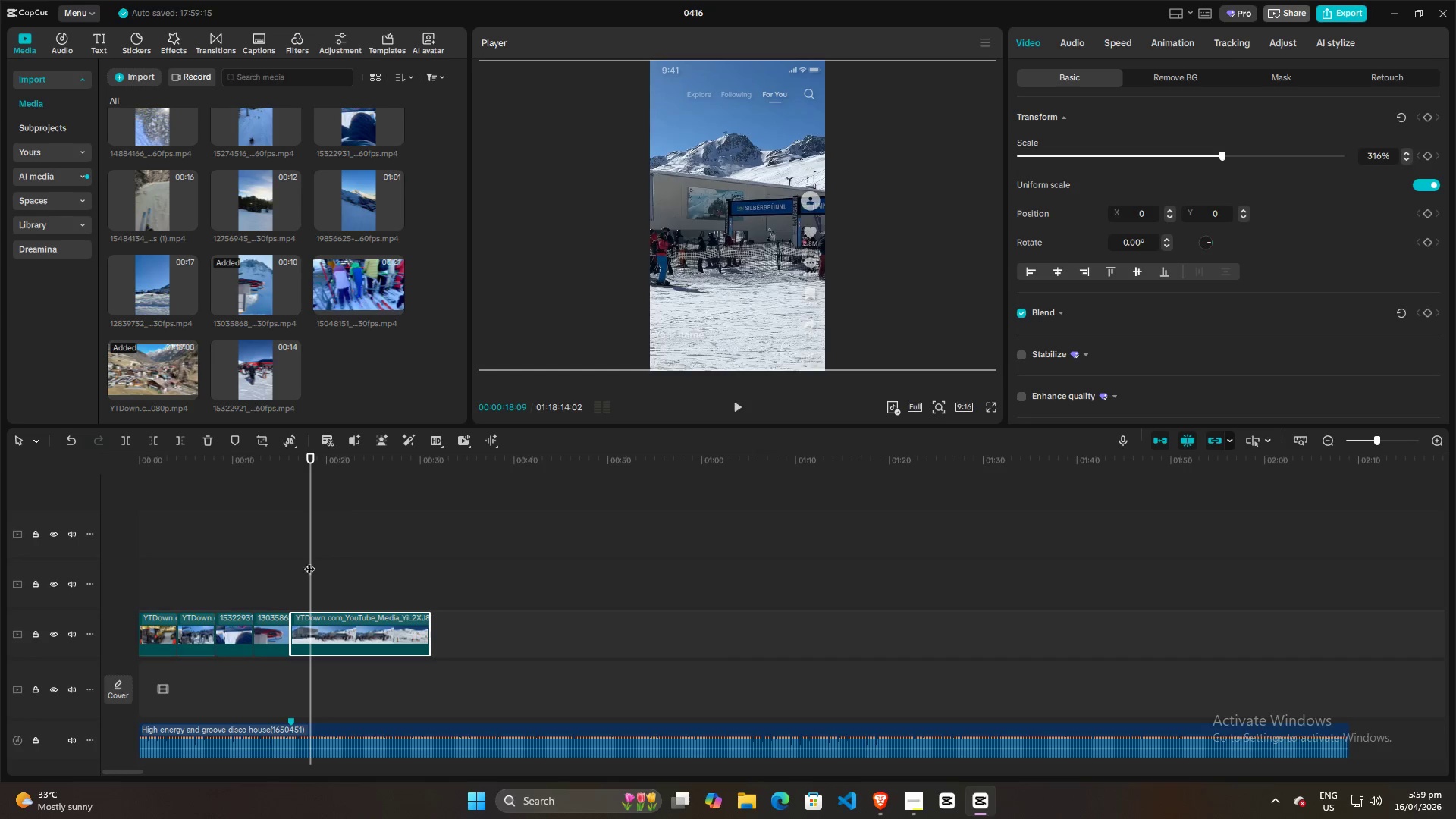 
left_click_drag(start_coordinate=[312, 546], to_coordinate=[338, 545])
 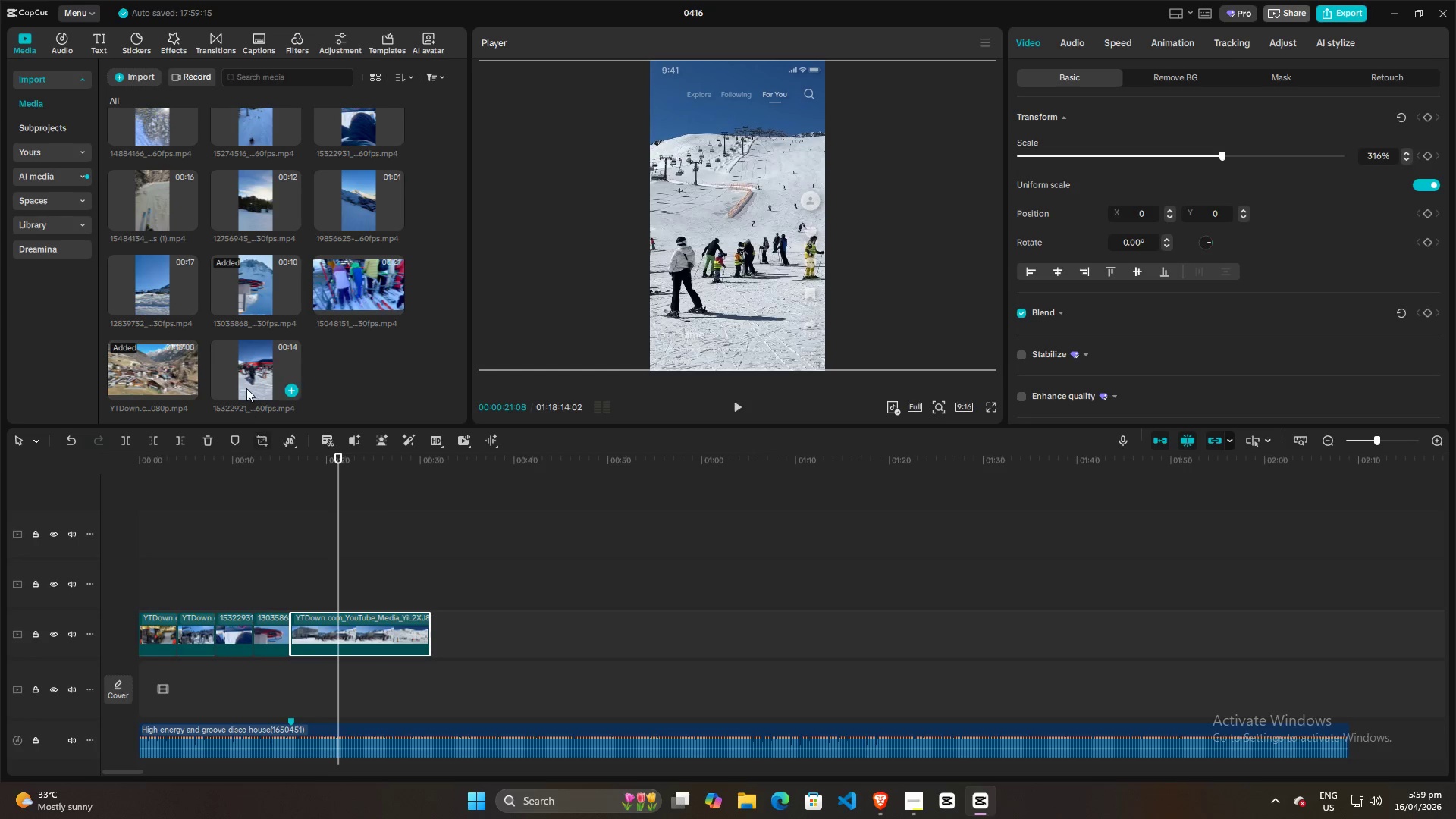 
left_click([246, 381])
 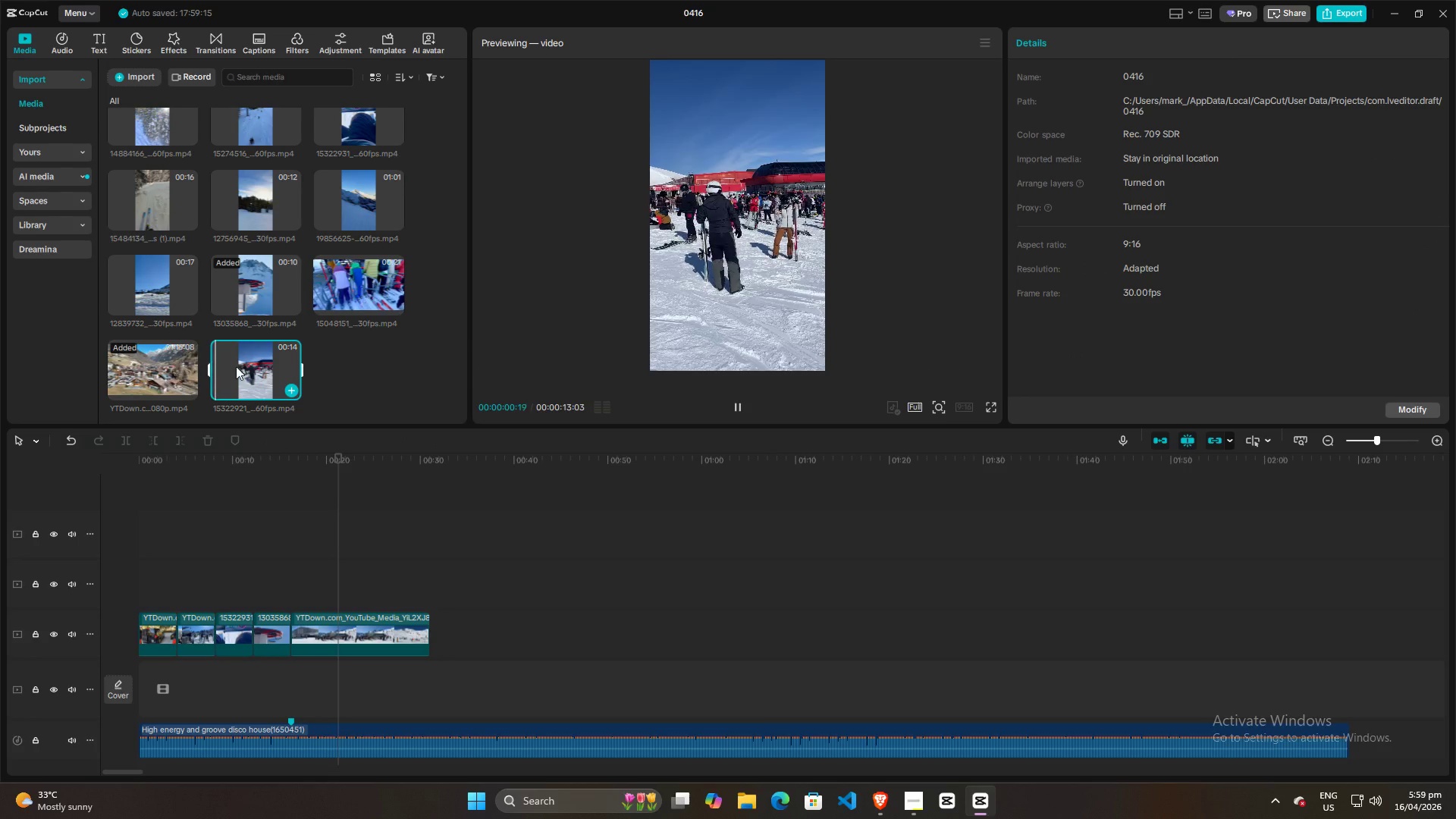 
left_click([245, 365])
 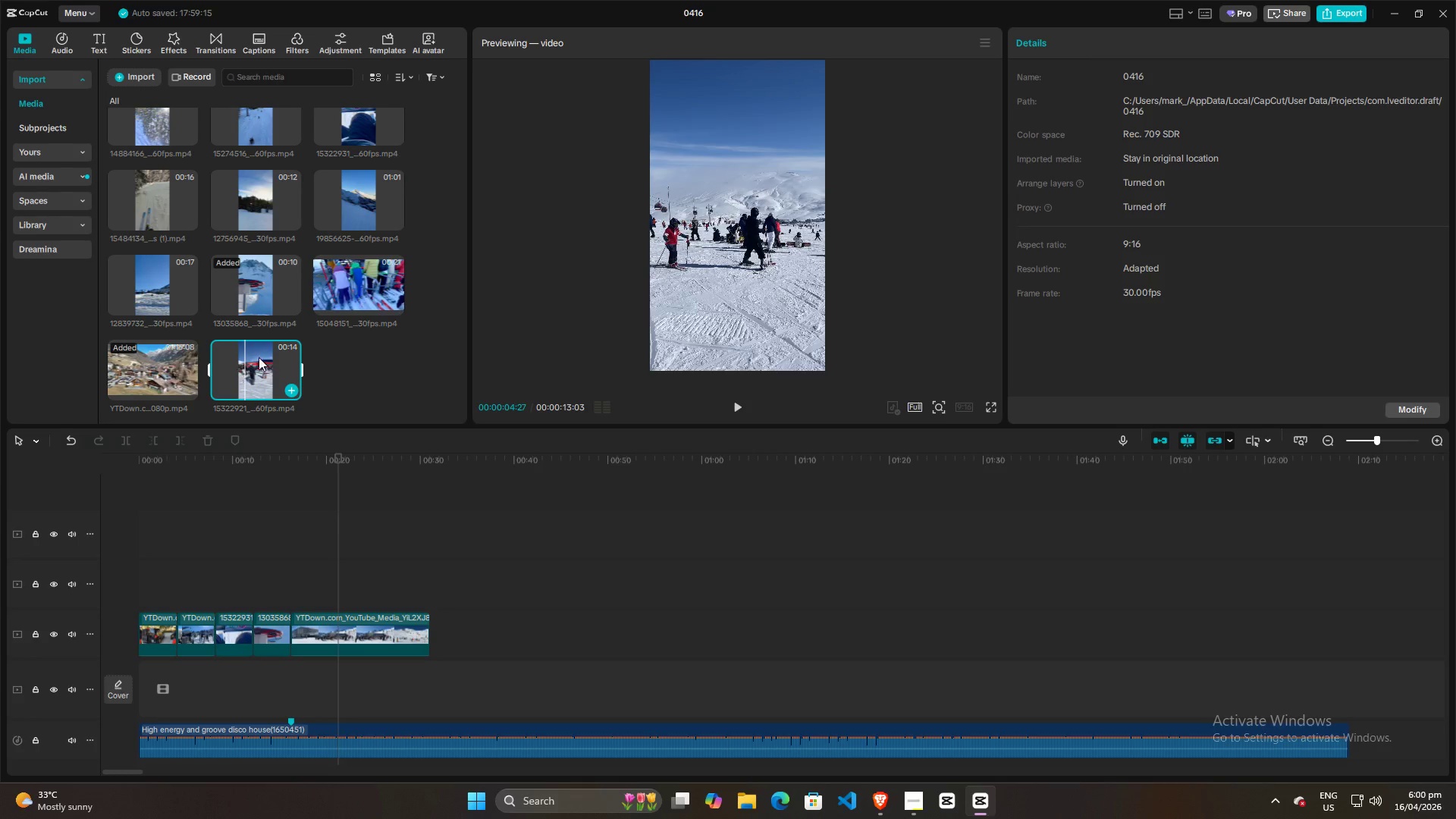 
wait(6.47)
 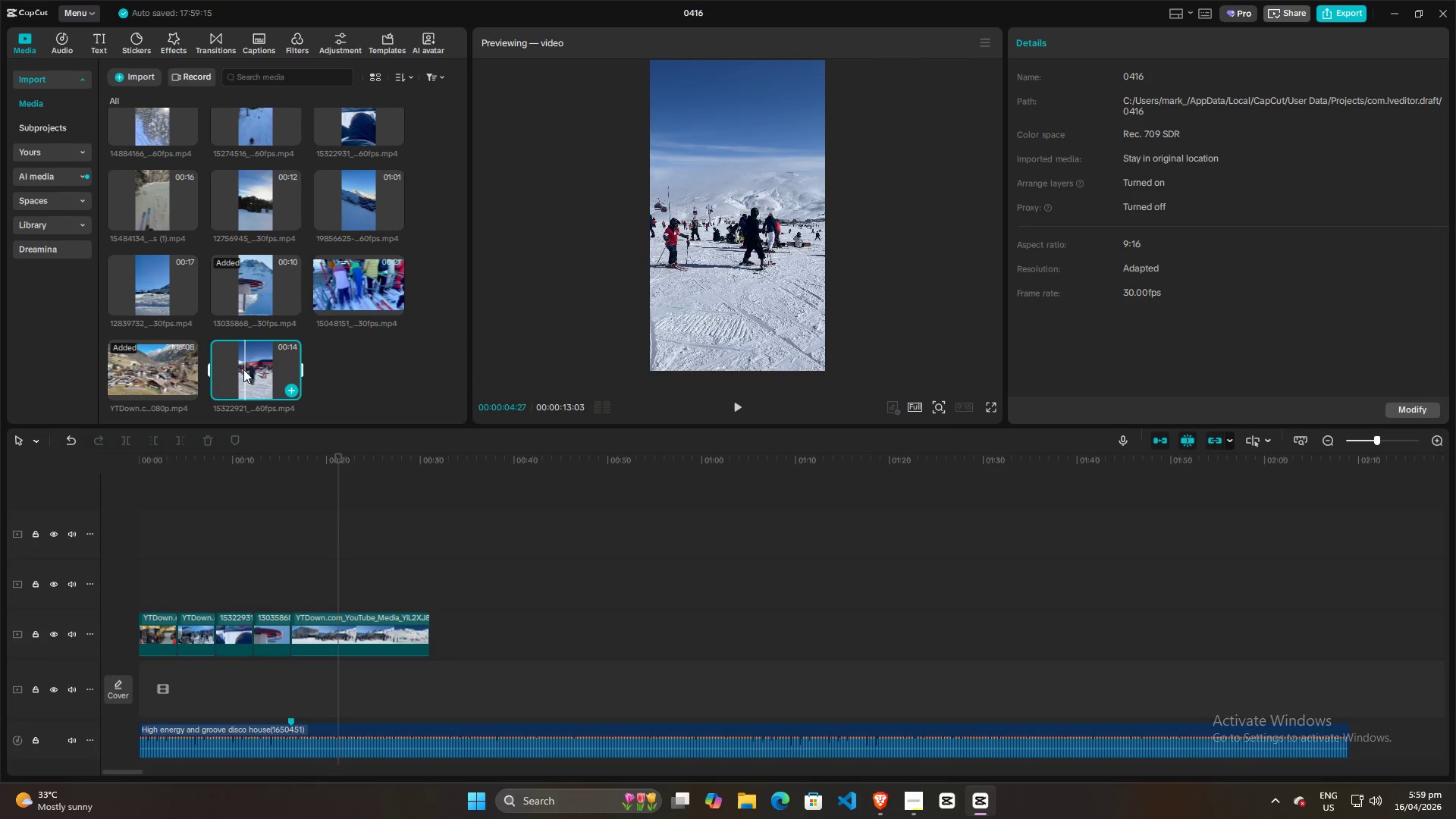 
left_click_drag(start_coordinate=[253, 370], to_coordinate=[402, 582])
 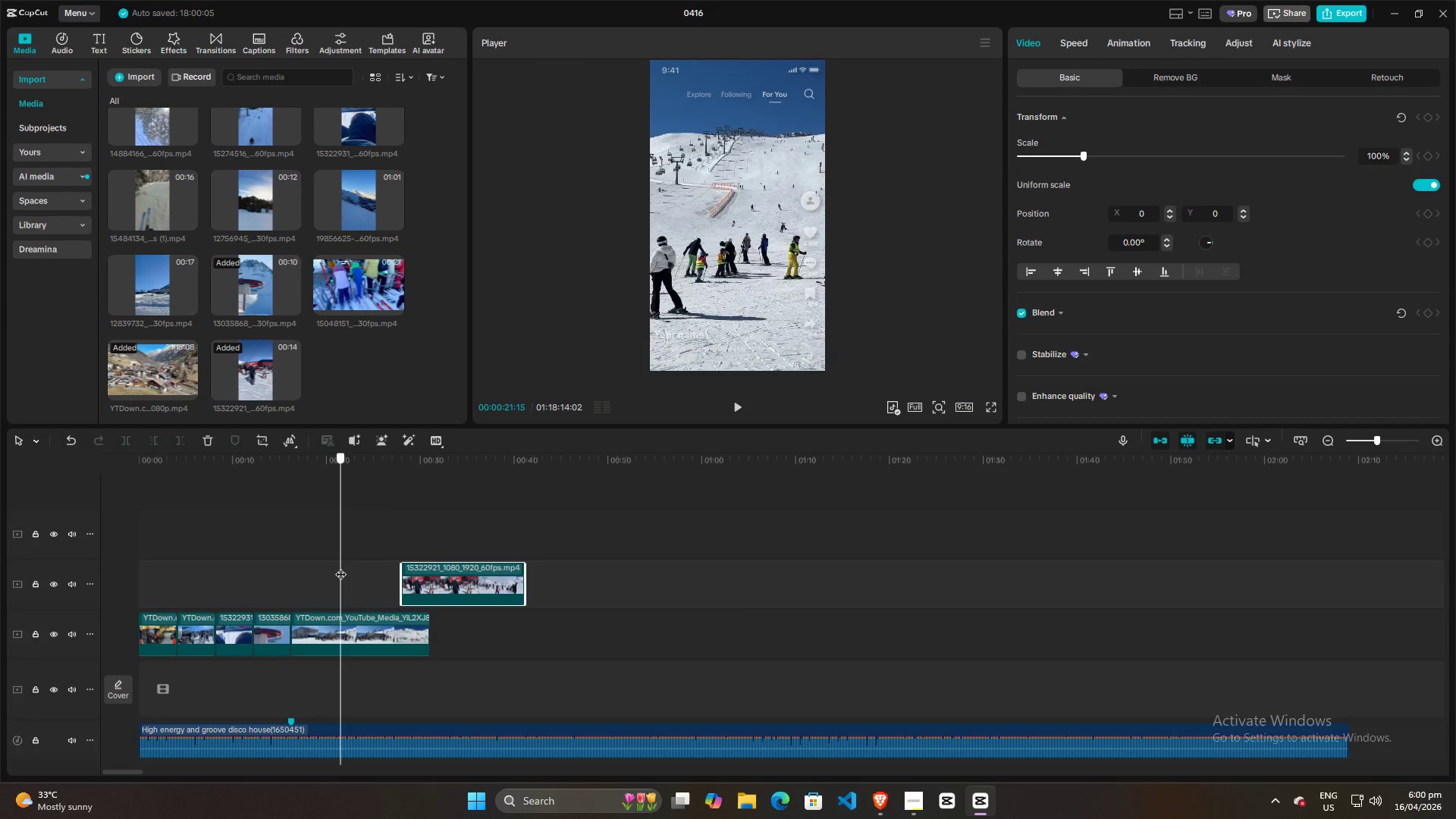 
left_click([333, 629])
 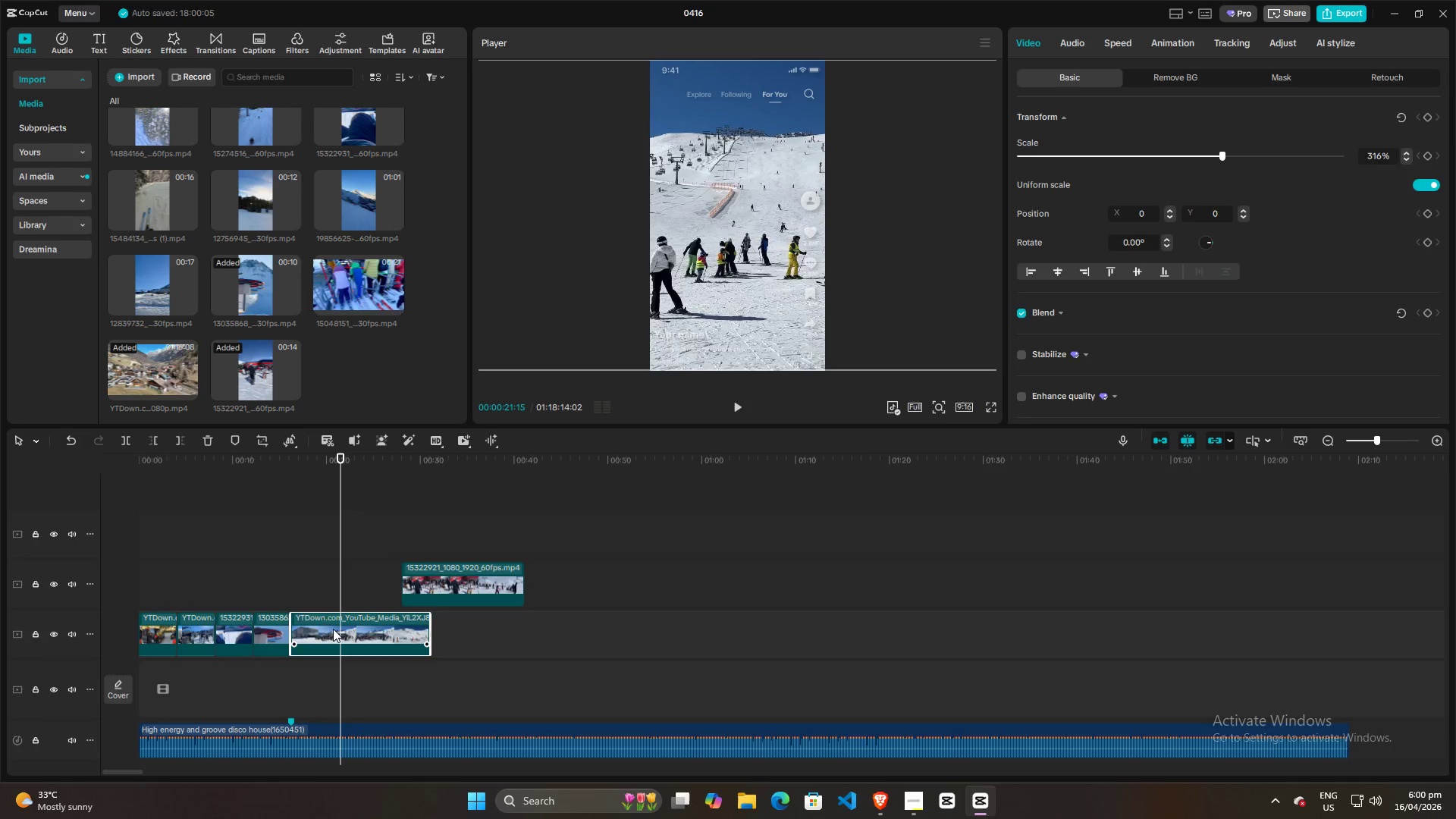 
key(Q)
 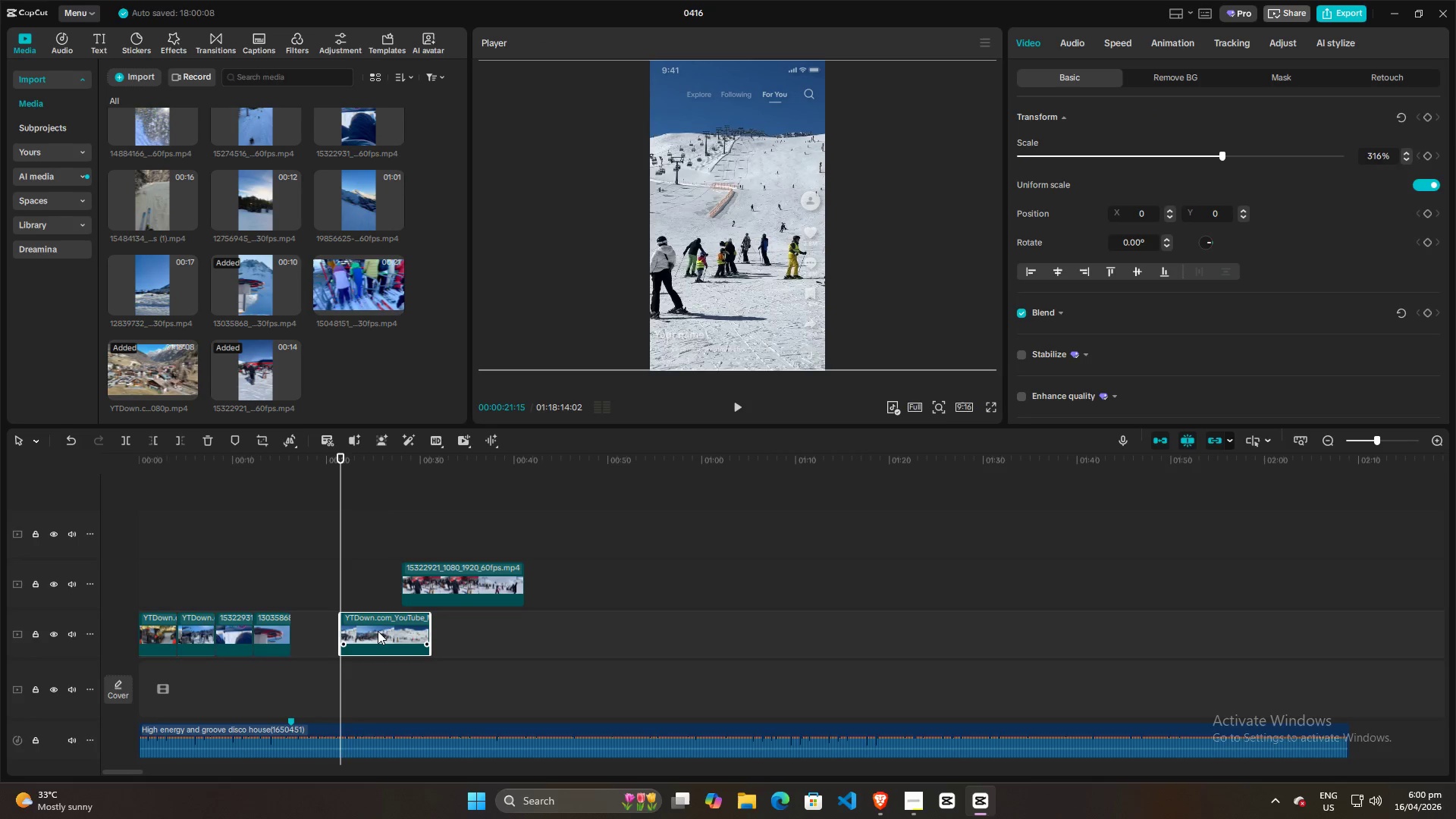 
left_click_drag(start_coordinate=[376, 631], to_coordinate=[331, 632])
 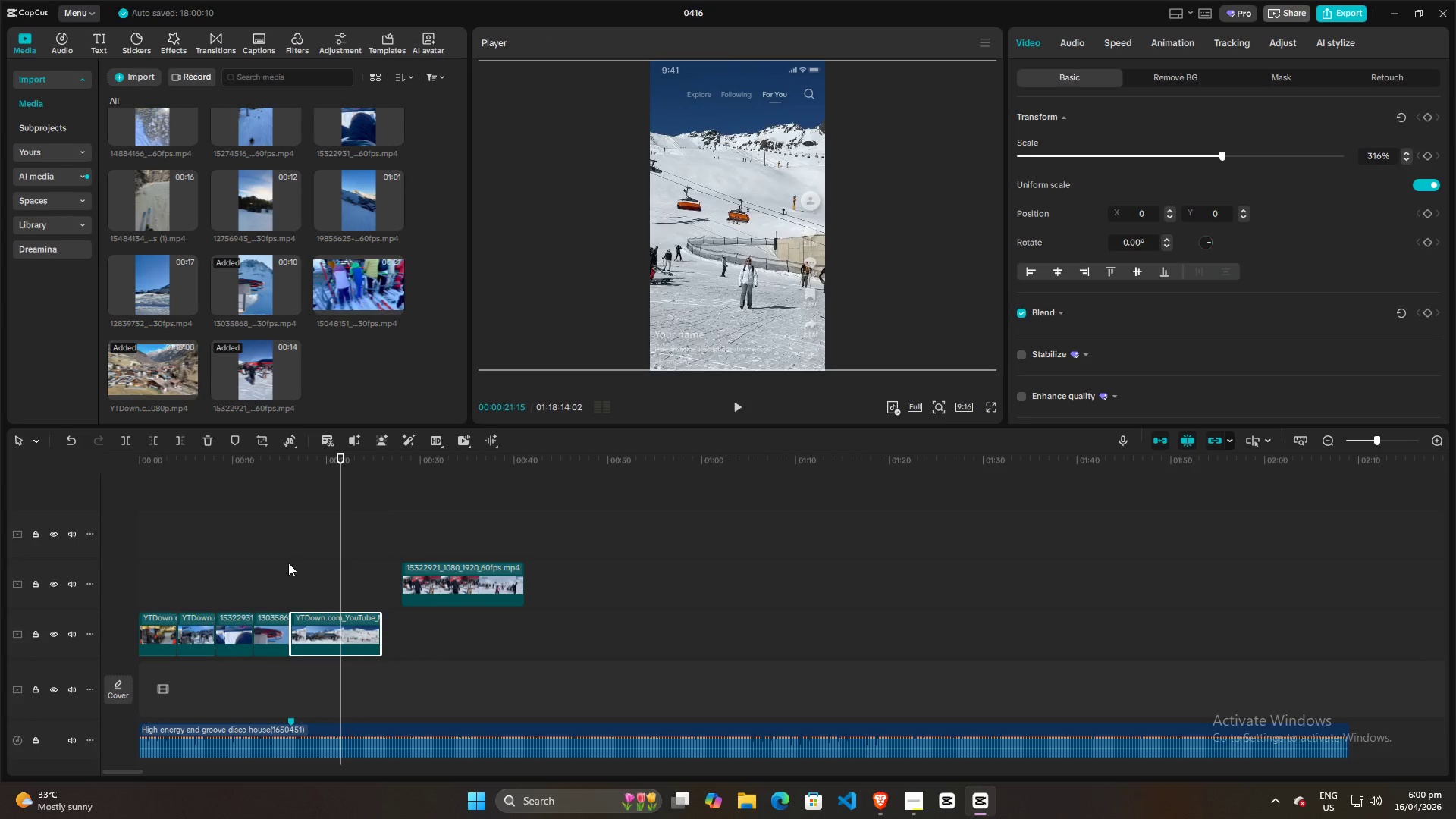 
left_click([284, 560])
 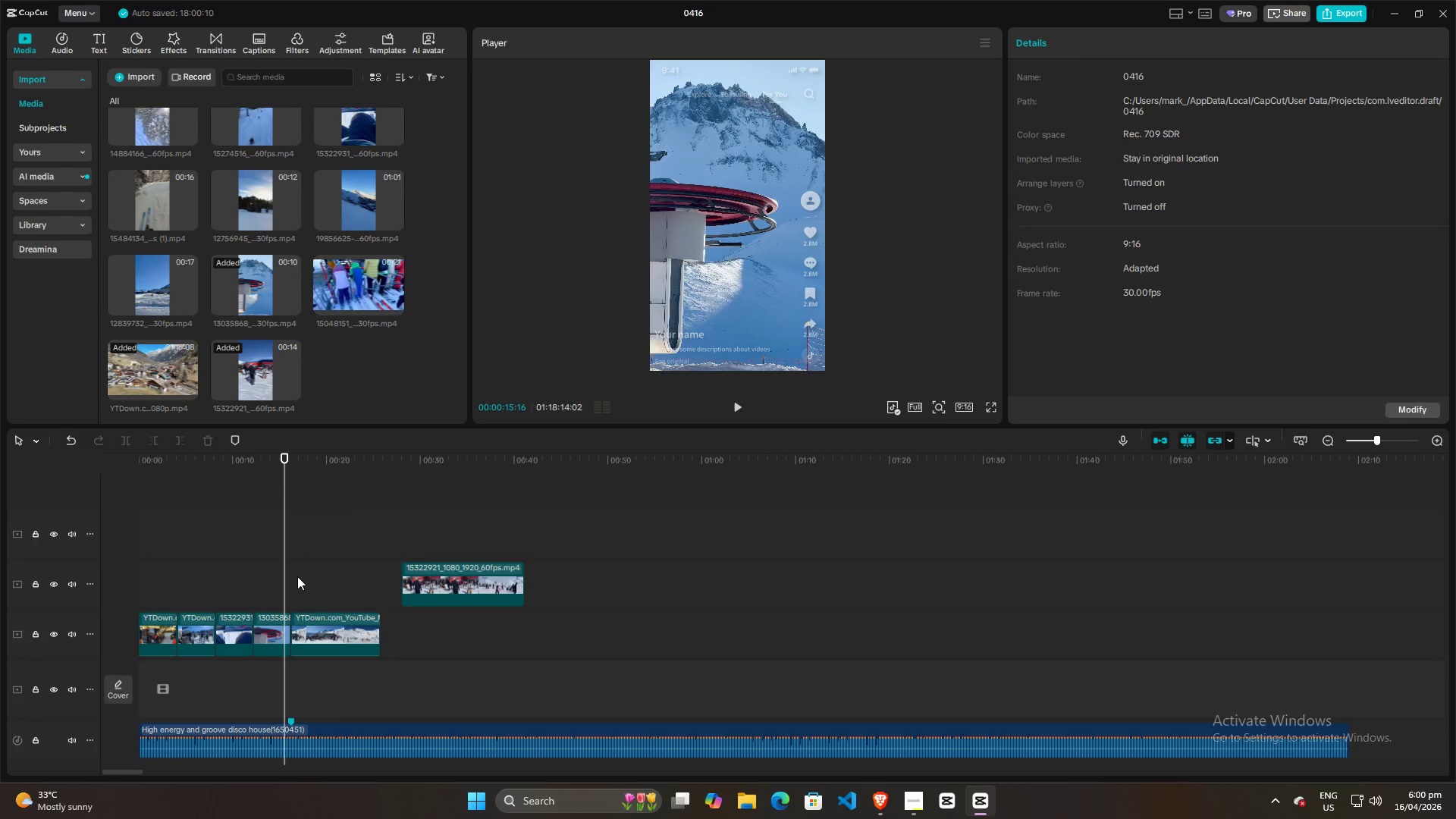 
wait(5.3)
 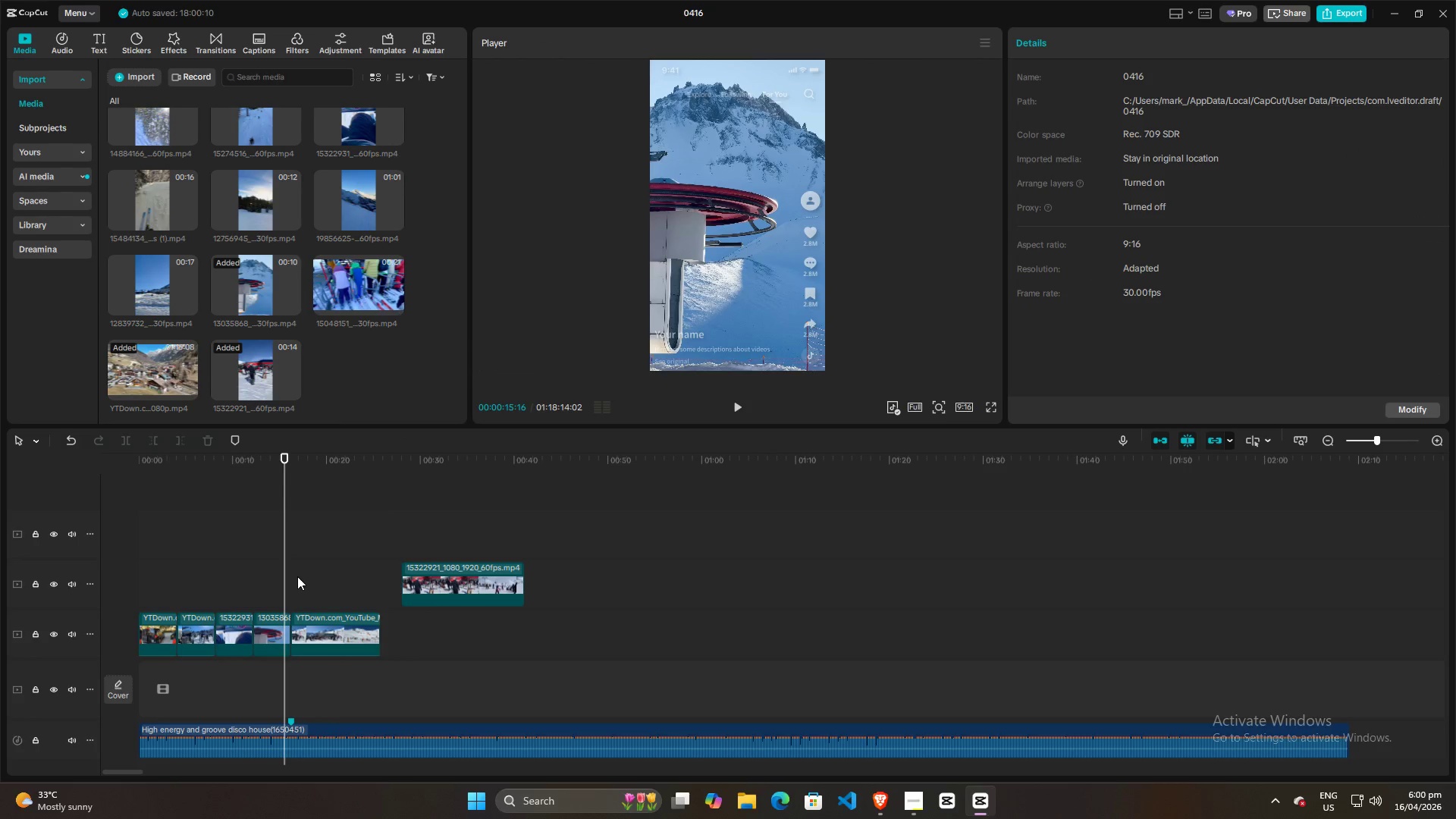 
left_click([906, 795])